 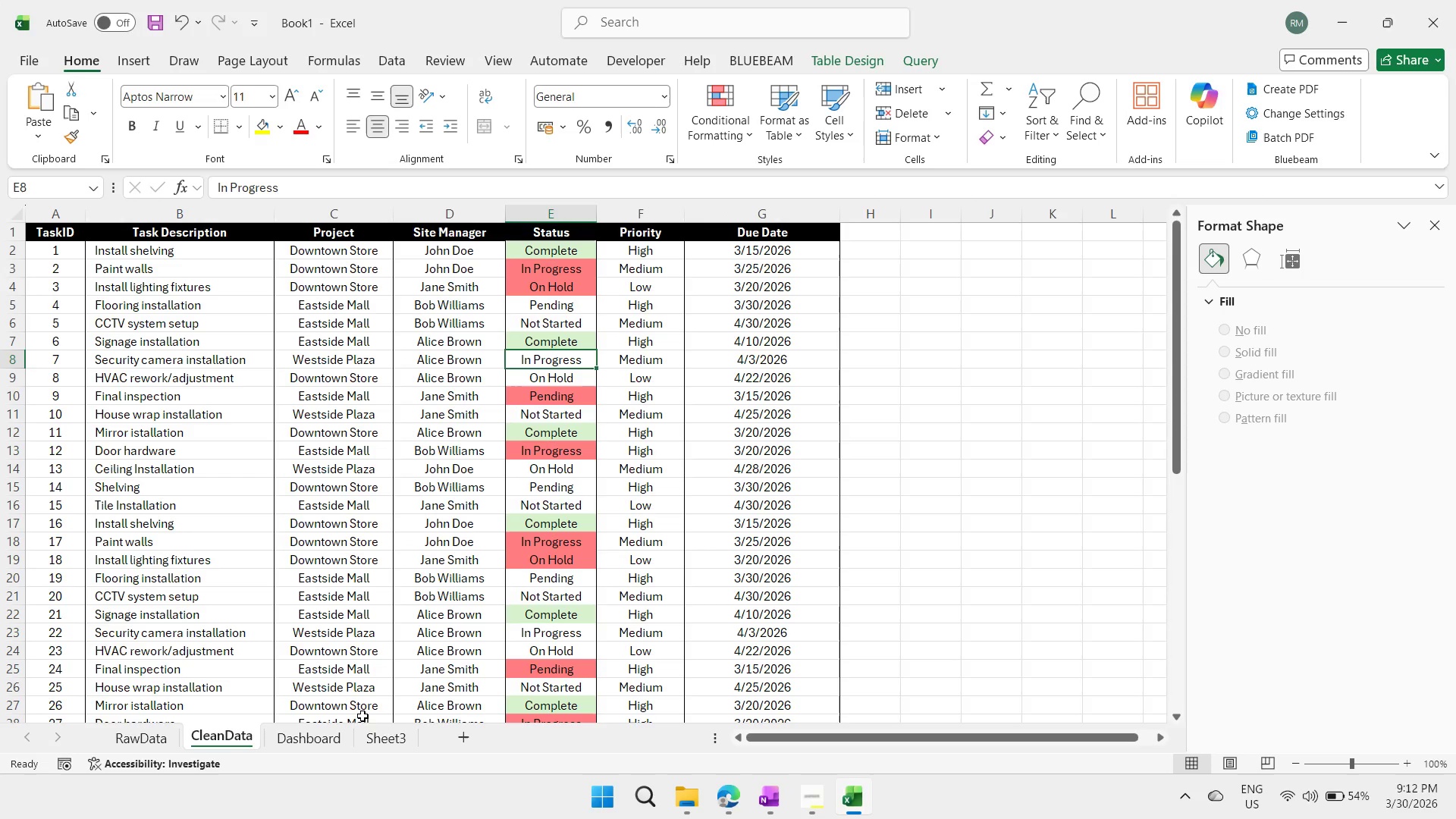 
left_click([140, 736])
 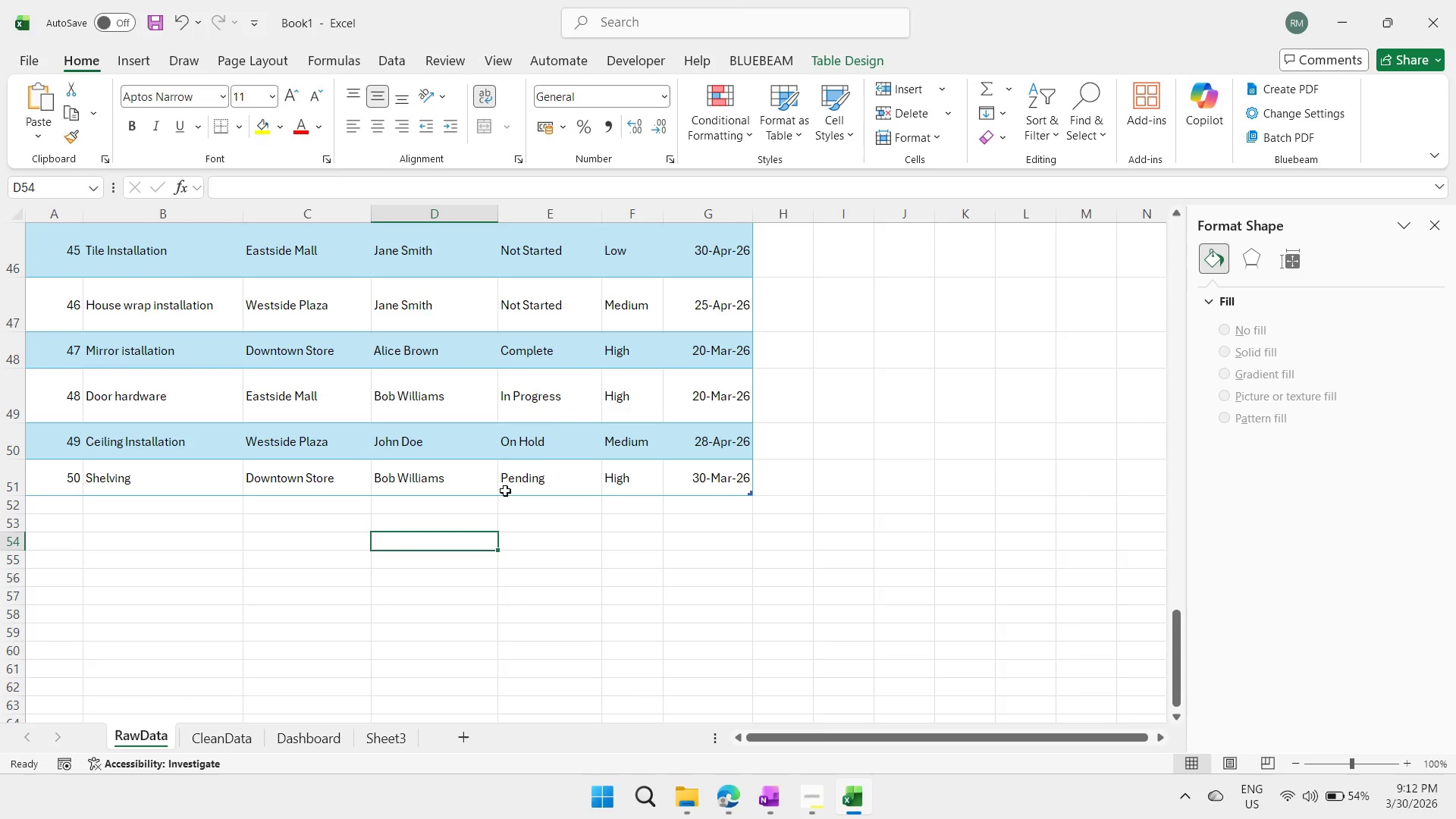 
left_click_drag(start_coordinate=[463, 538], to_coordinate=[468, 535])
 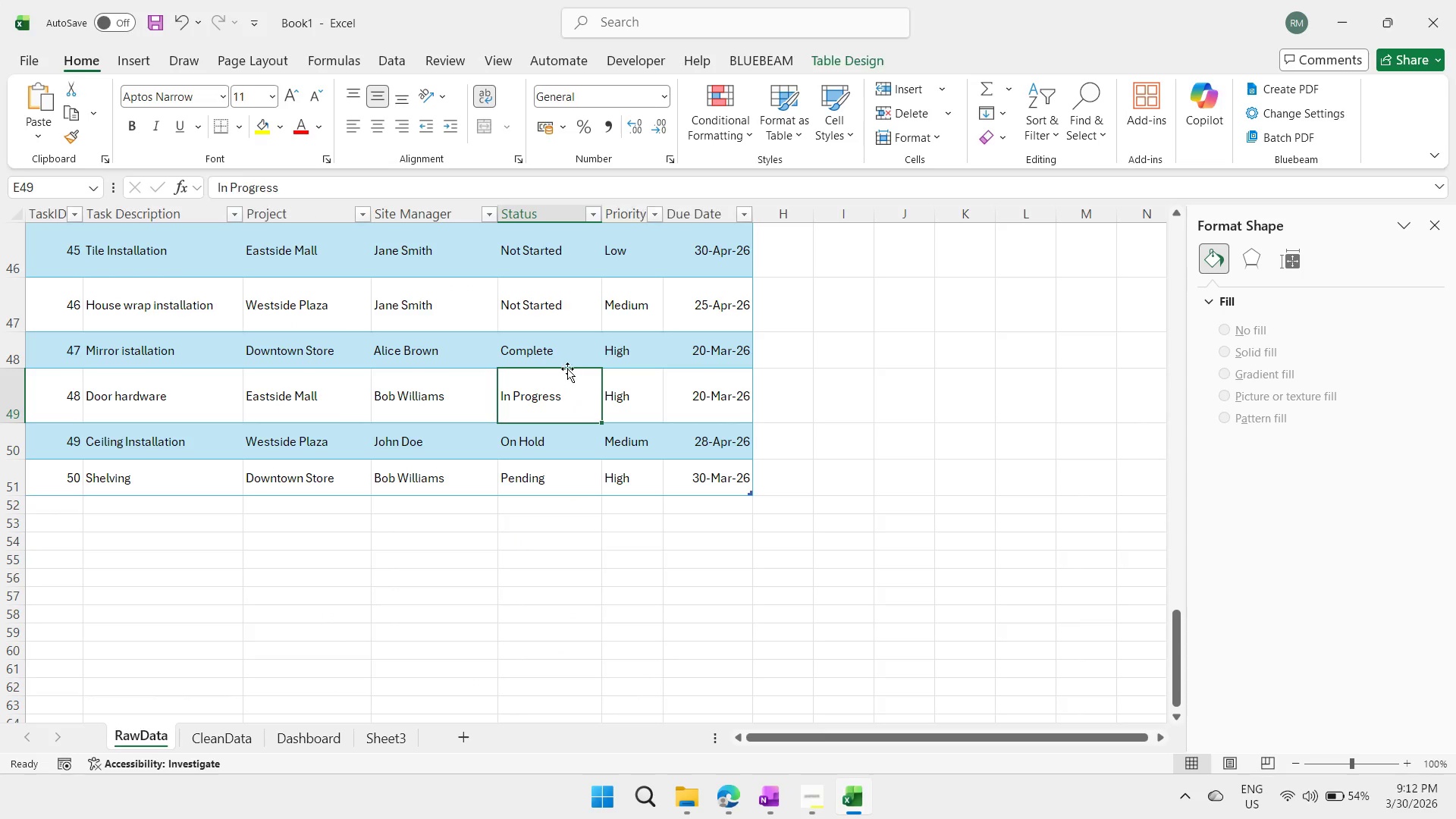 
triple_click([567, 369])
 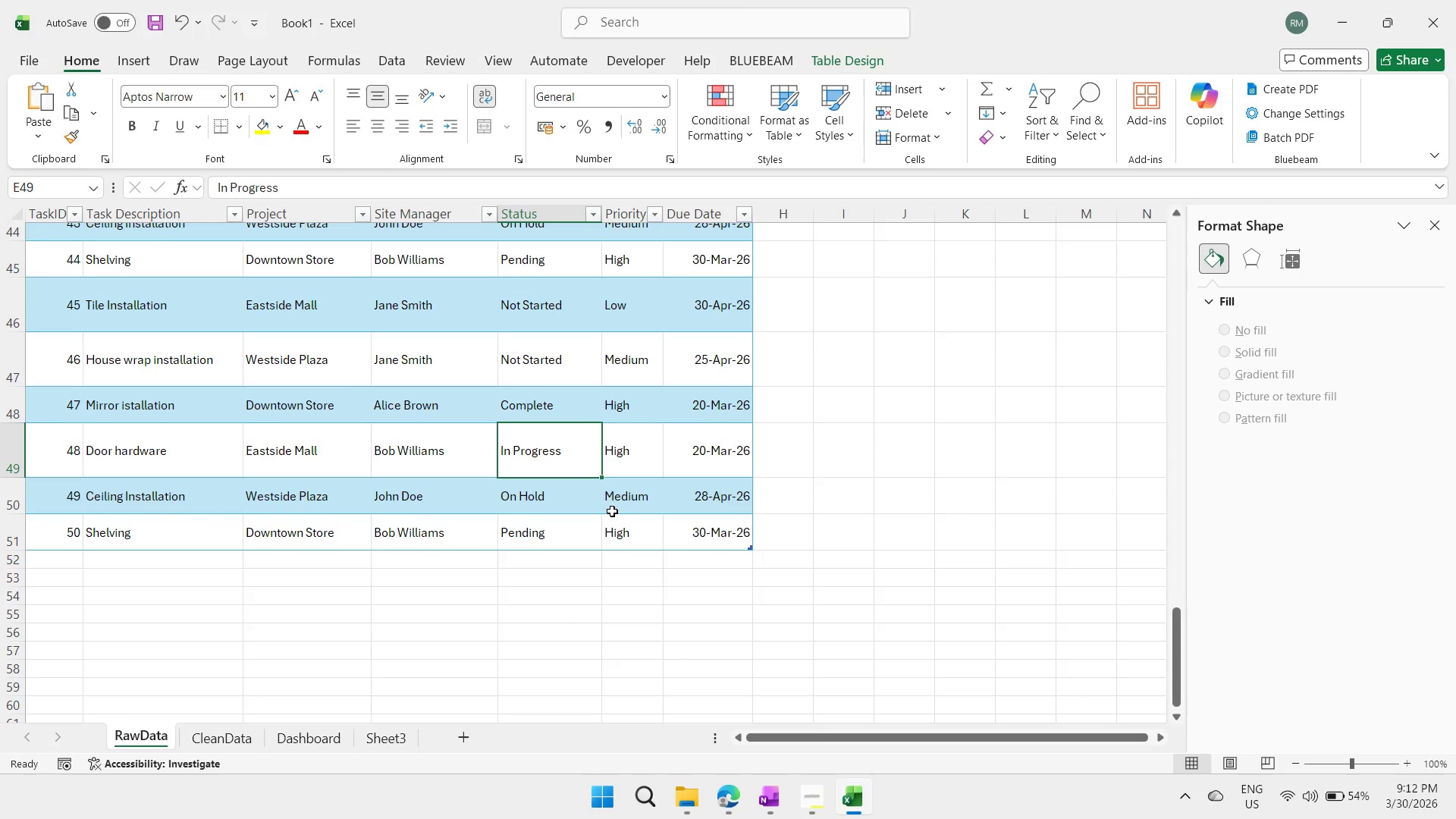 
scroll: coordinate [612, 513], scroll_direction: up, amount: 5.0
 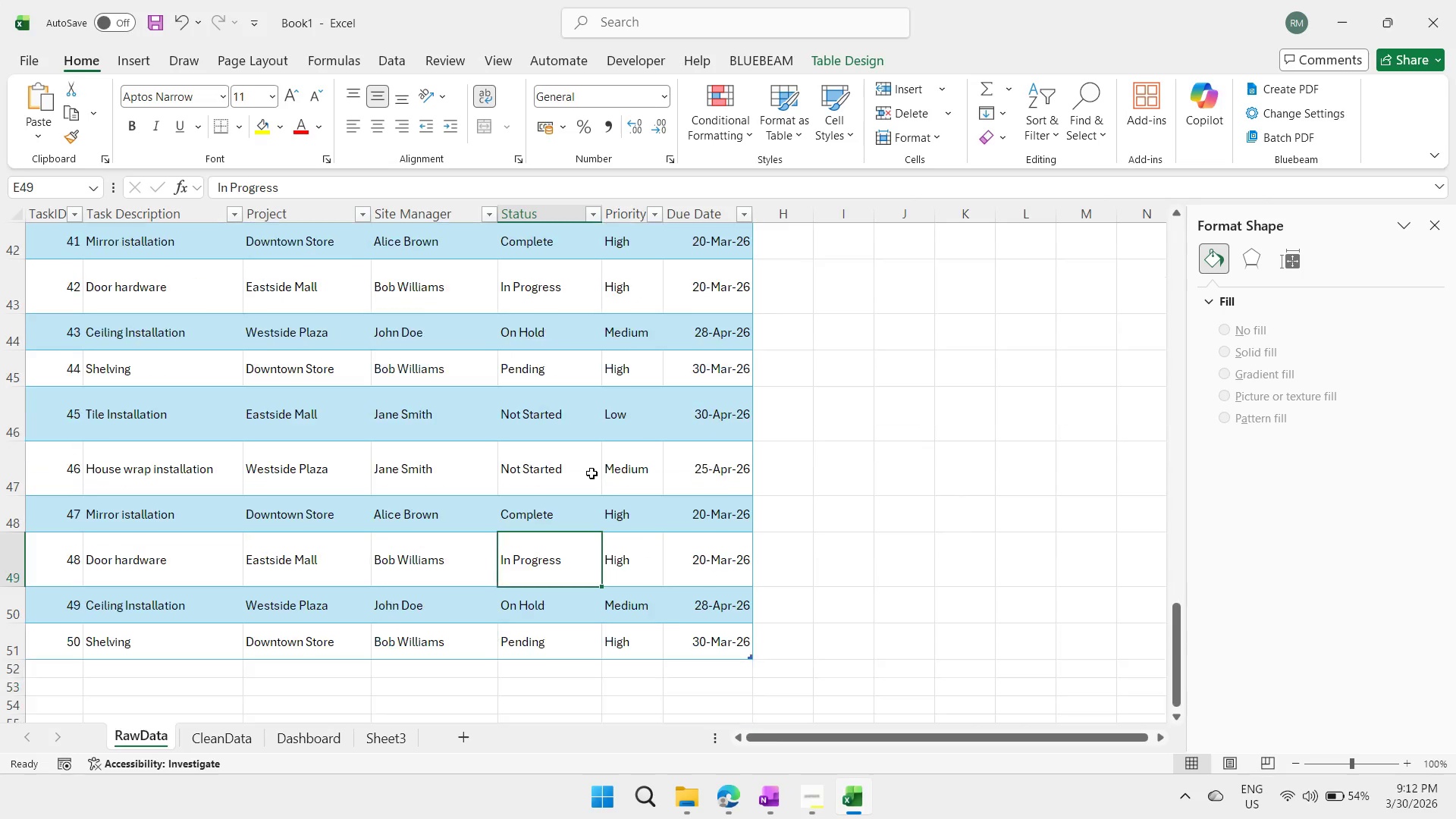 
scroll: coordinate [592, 473], scroll_direction: down, amount: 2.0
 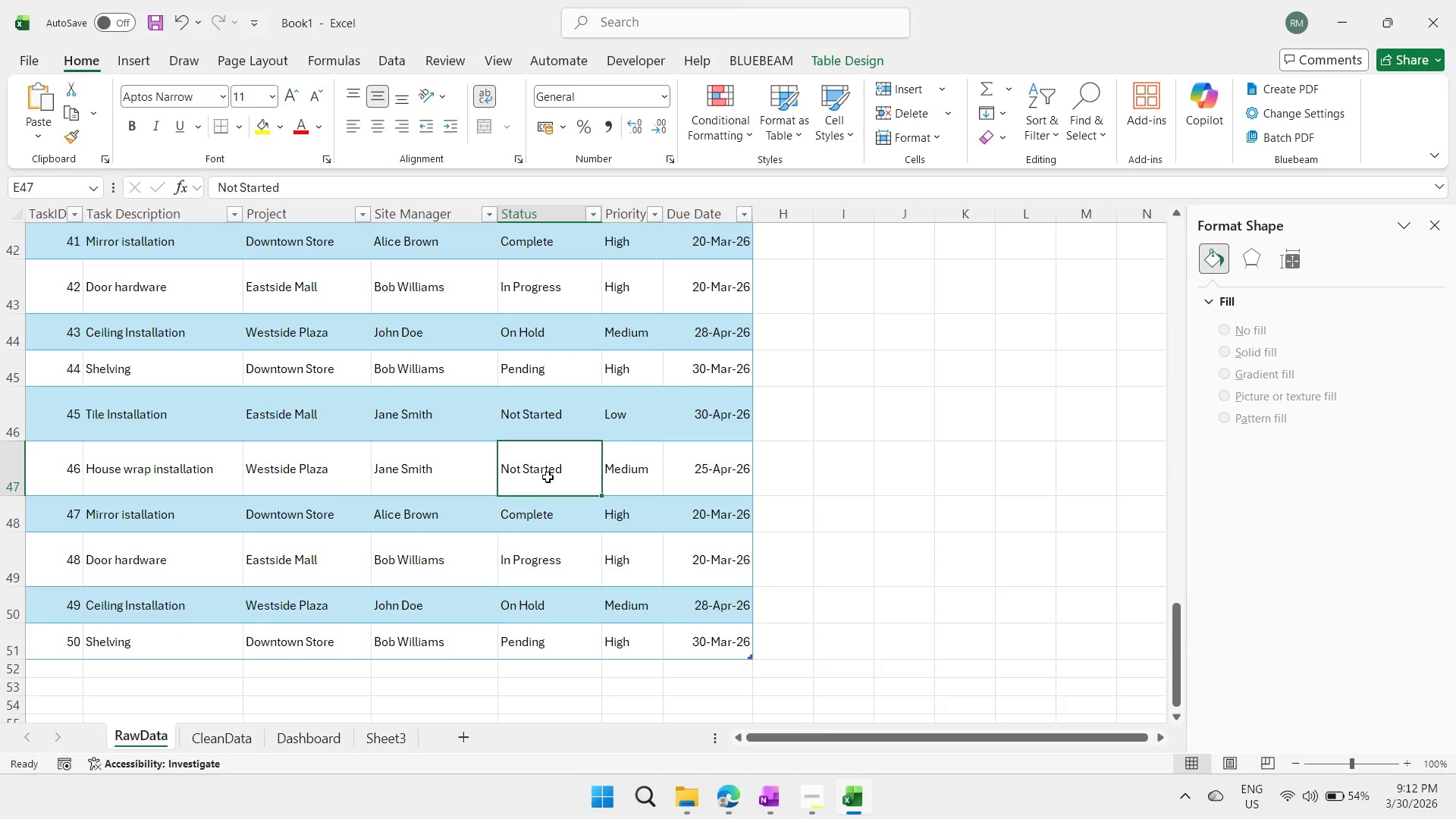 
key(Delete)
 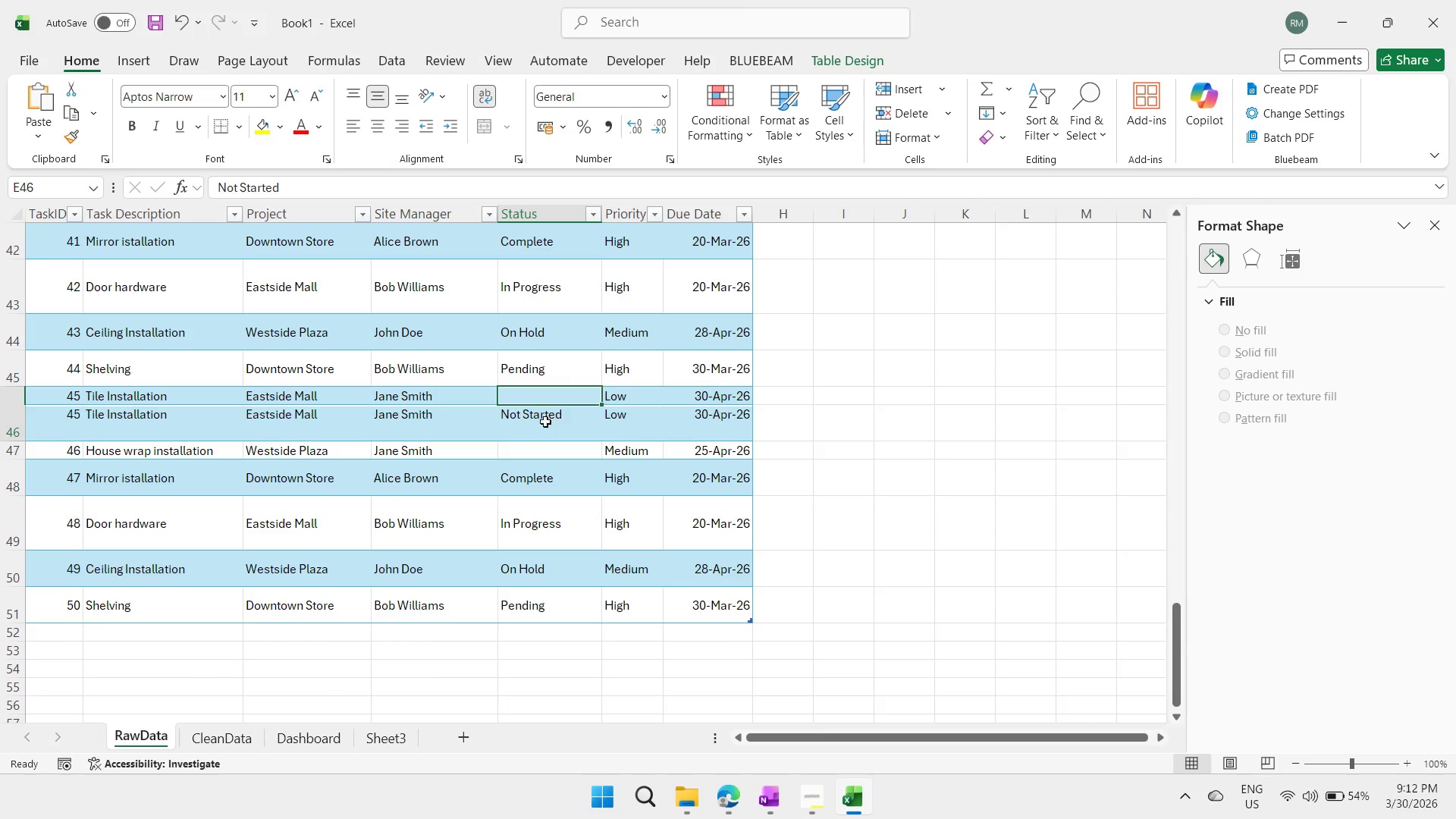 
key(Delete)
 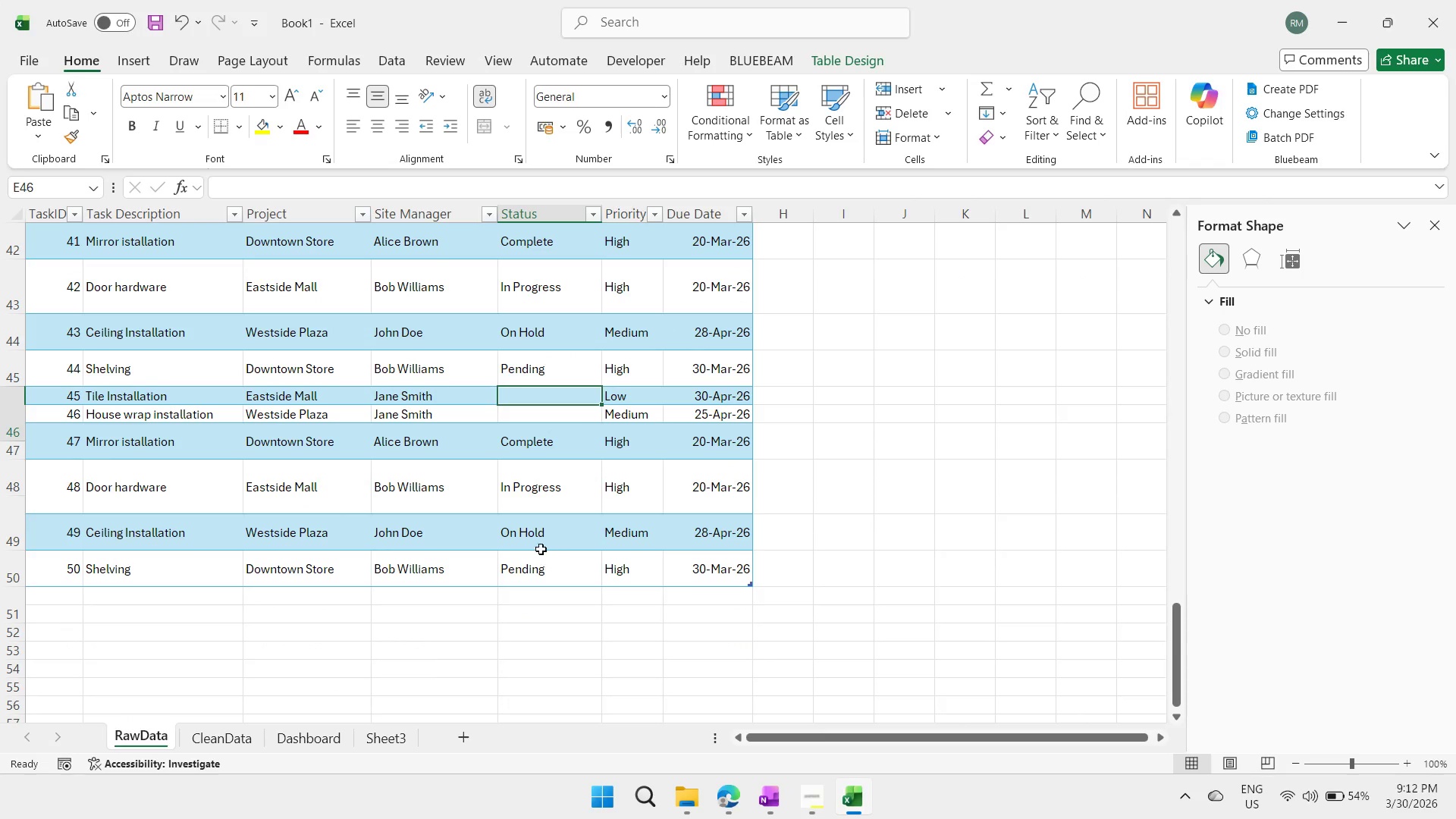 
scroll: coordinate [539, 548], scroll_direction: up, amount: 4.0
 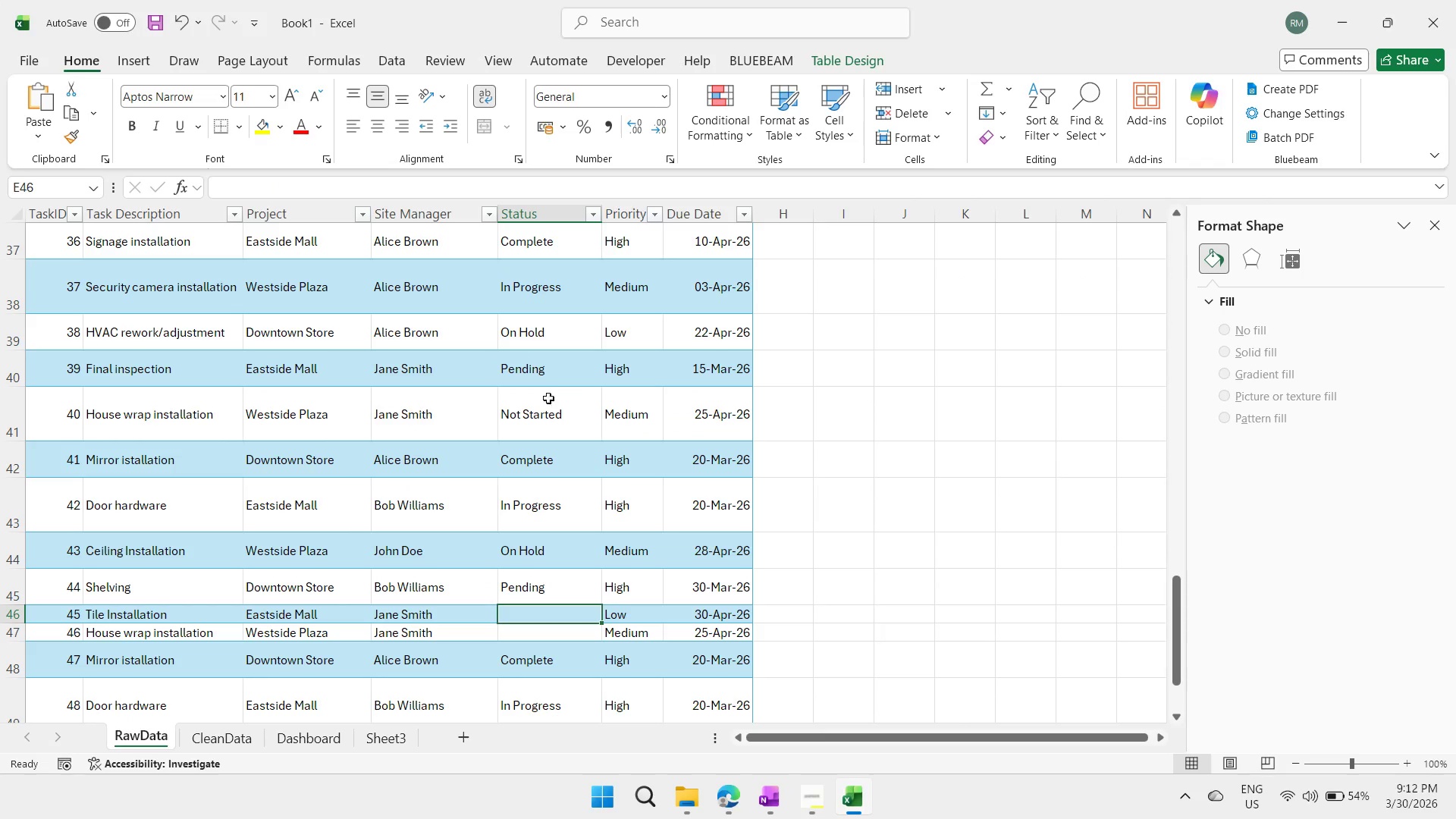 
left_click([554, 372])
 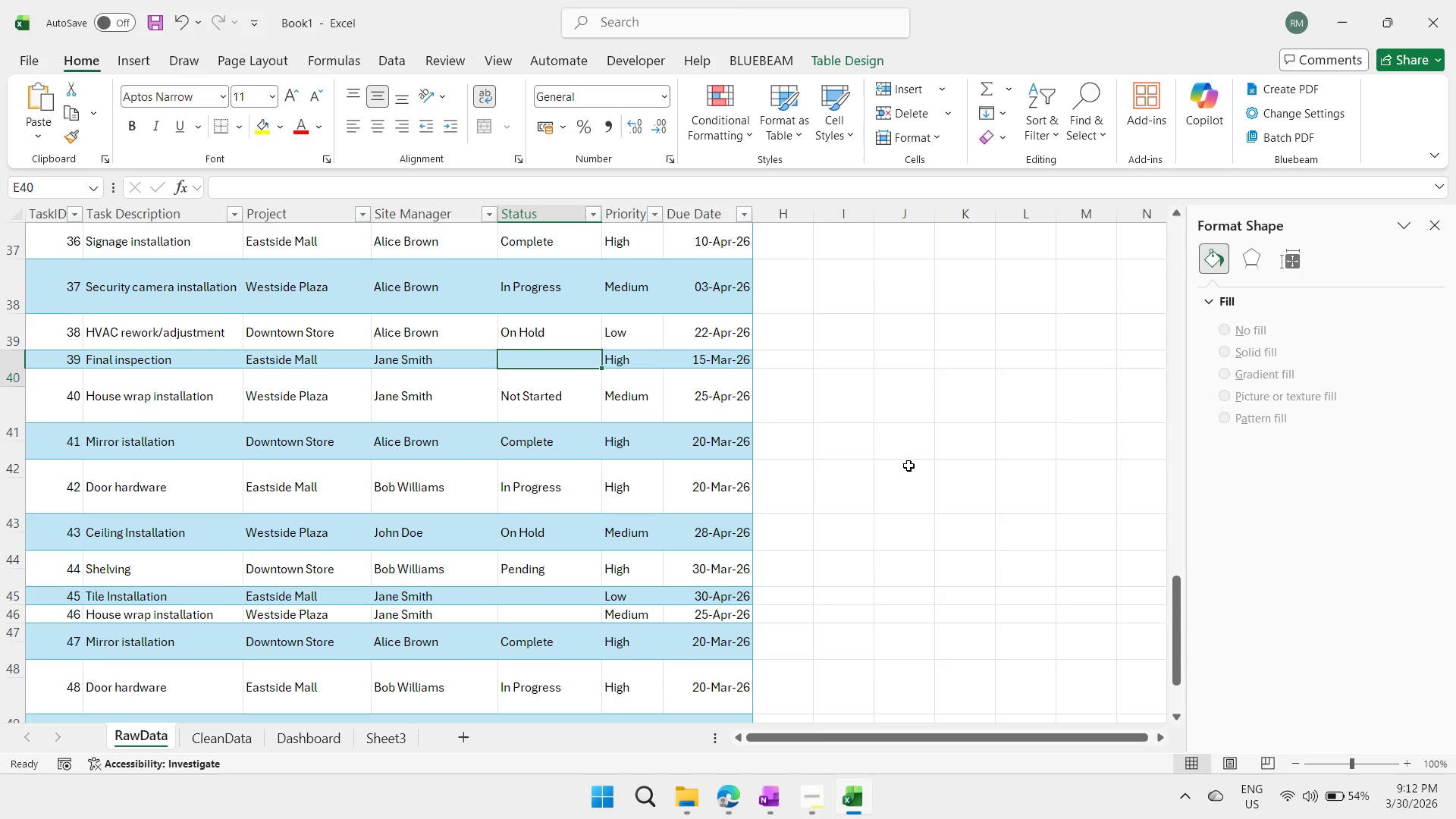 
key(Delete)
 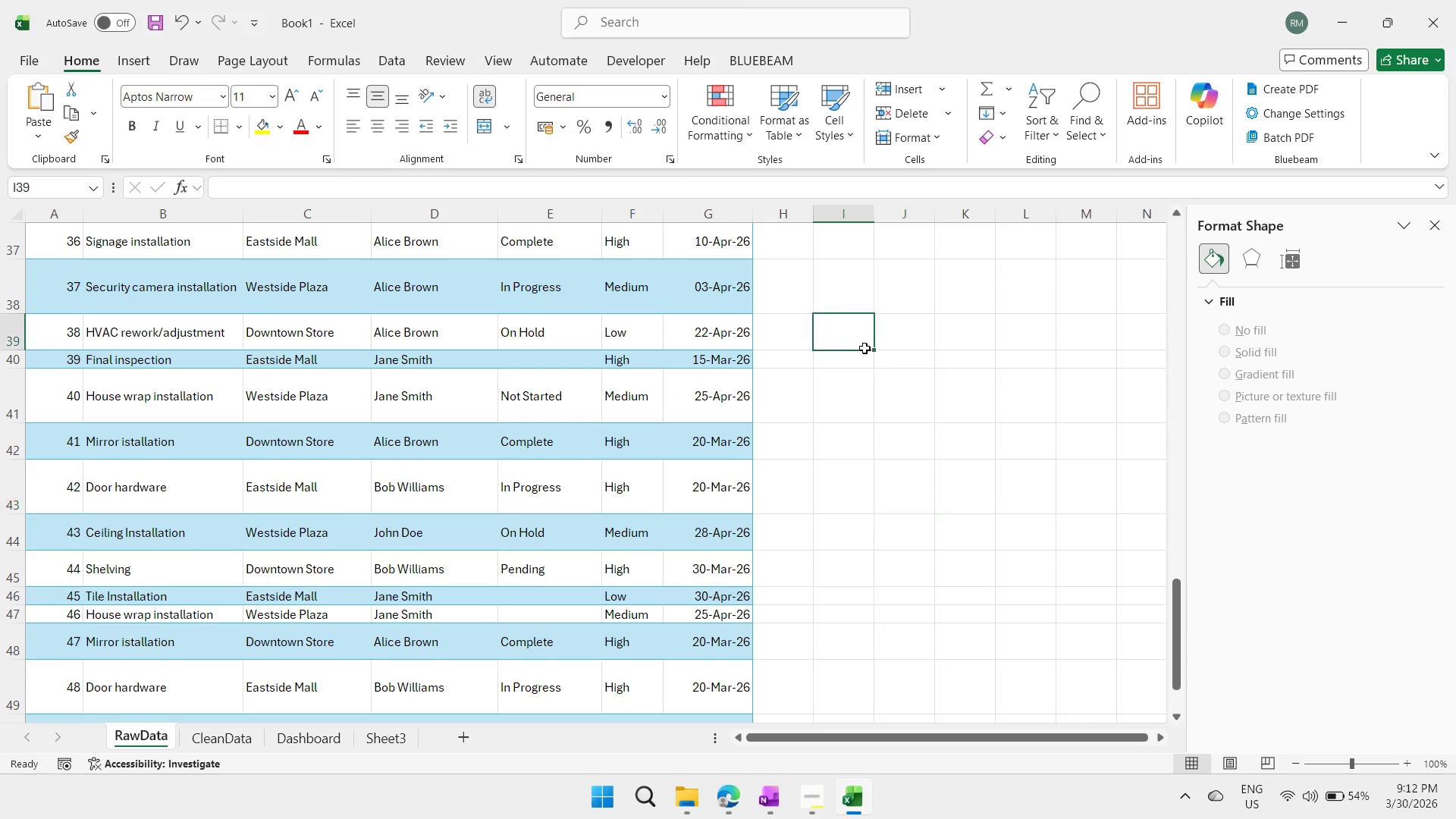 
double_click([864, 348])
 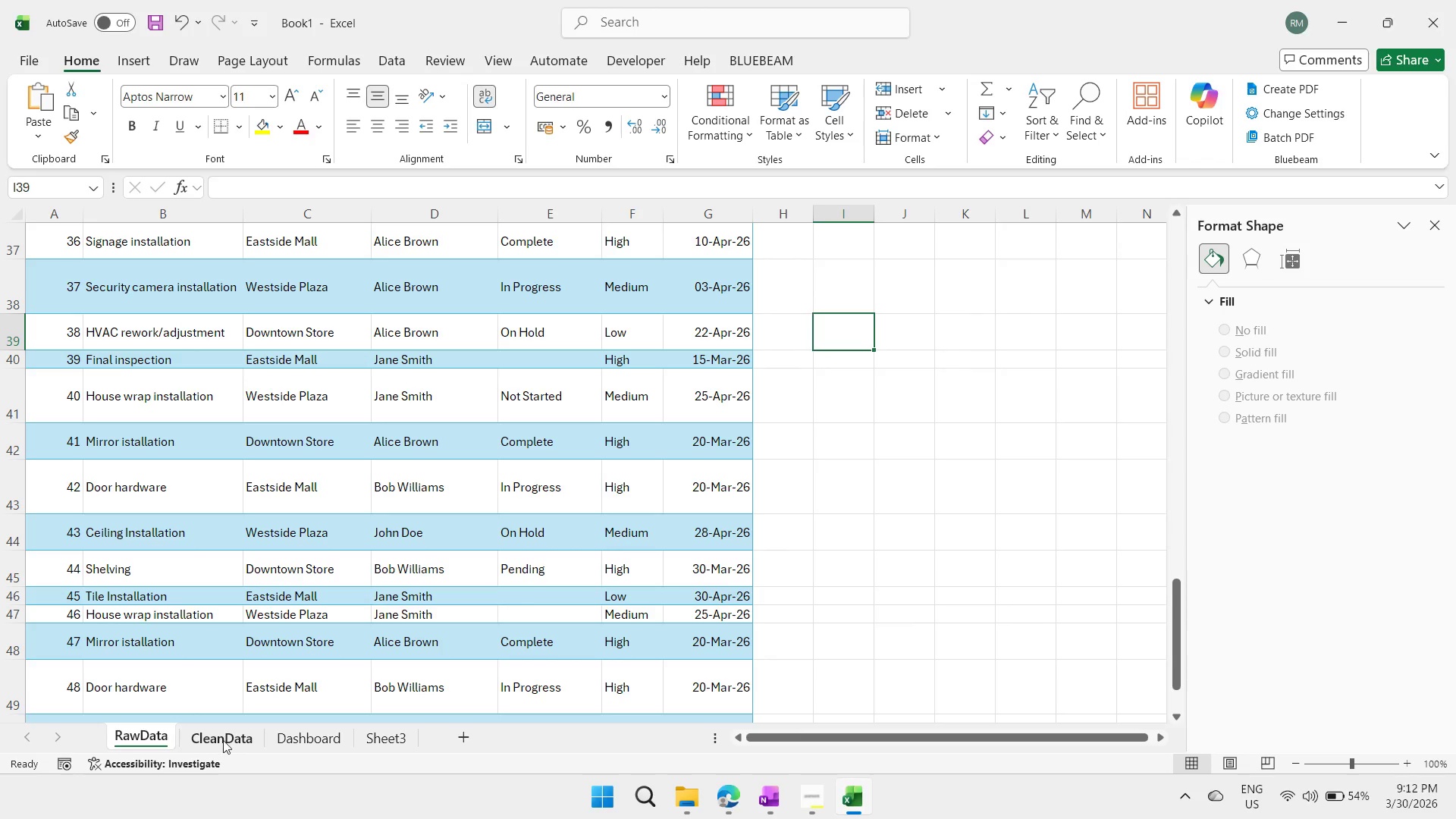 
left_click([223, 738])
 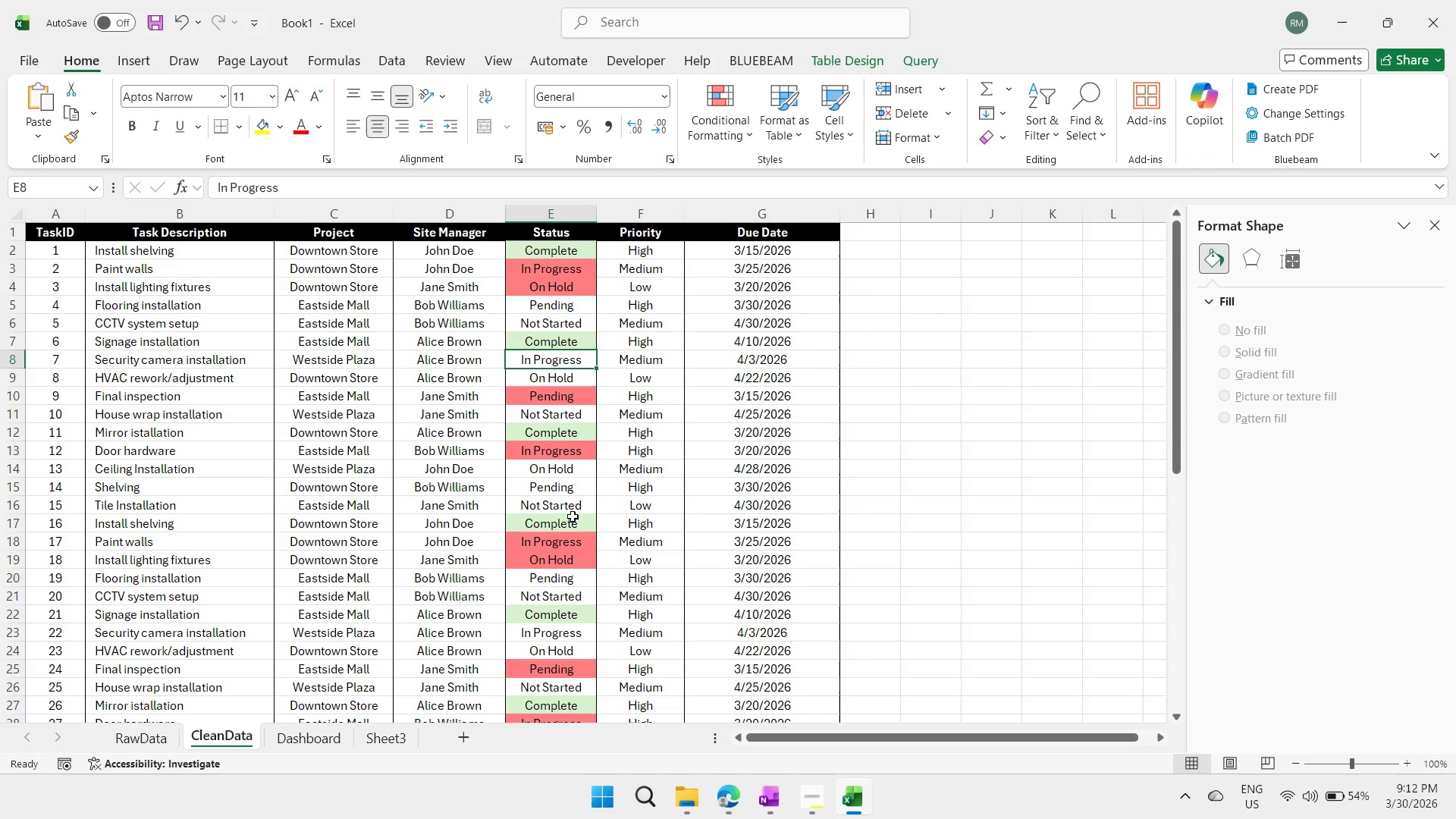 
left_click_drag(start_coordinate=[572, 516], to_coordinate=[576, 513])
 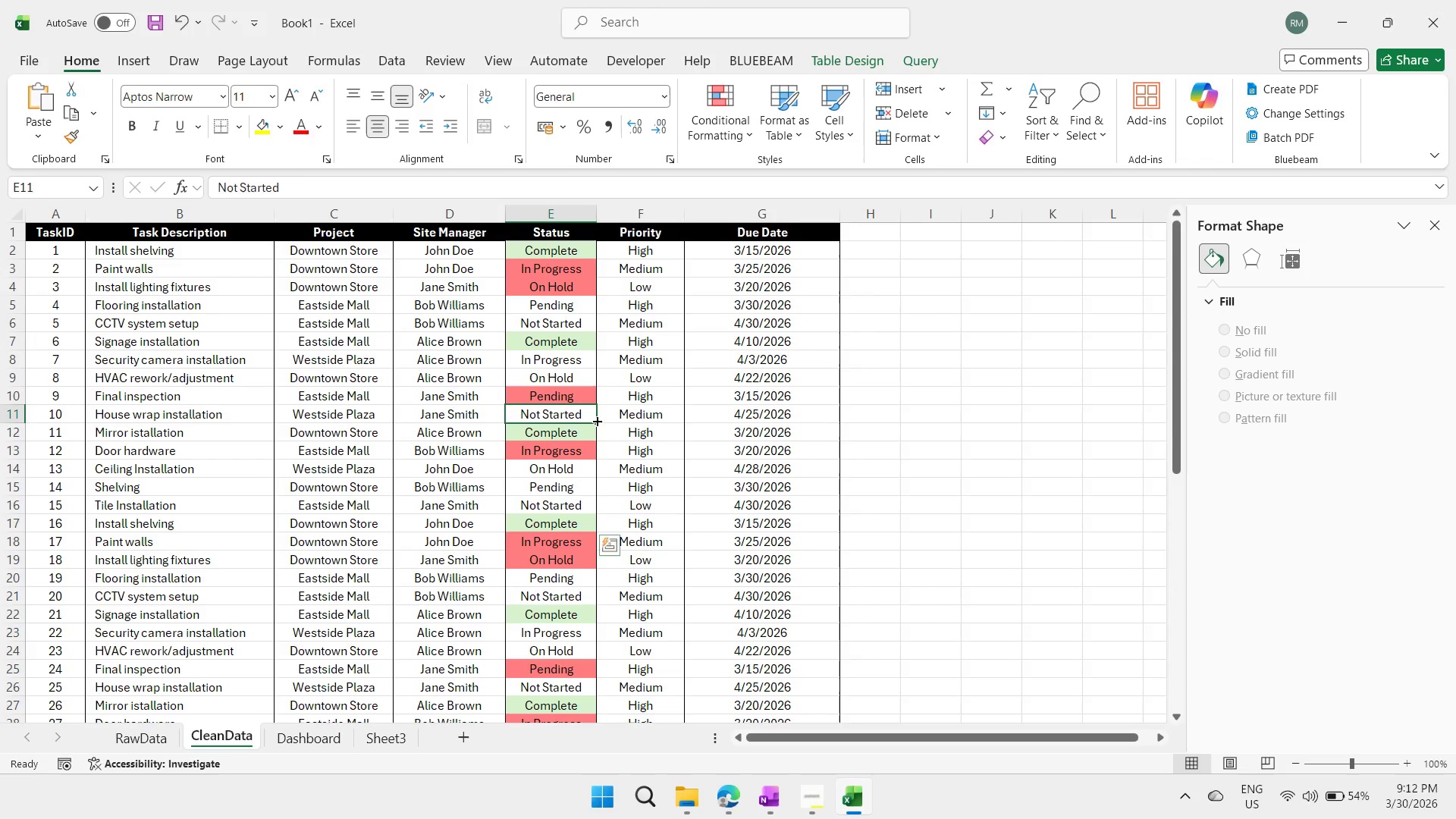 
double_click([596, 420])
 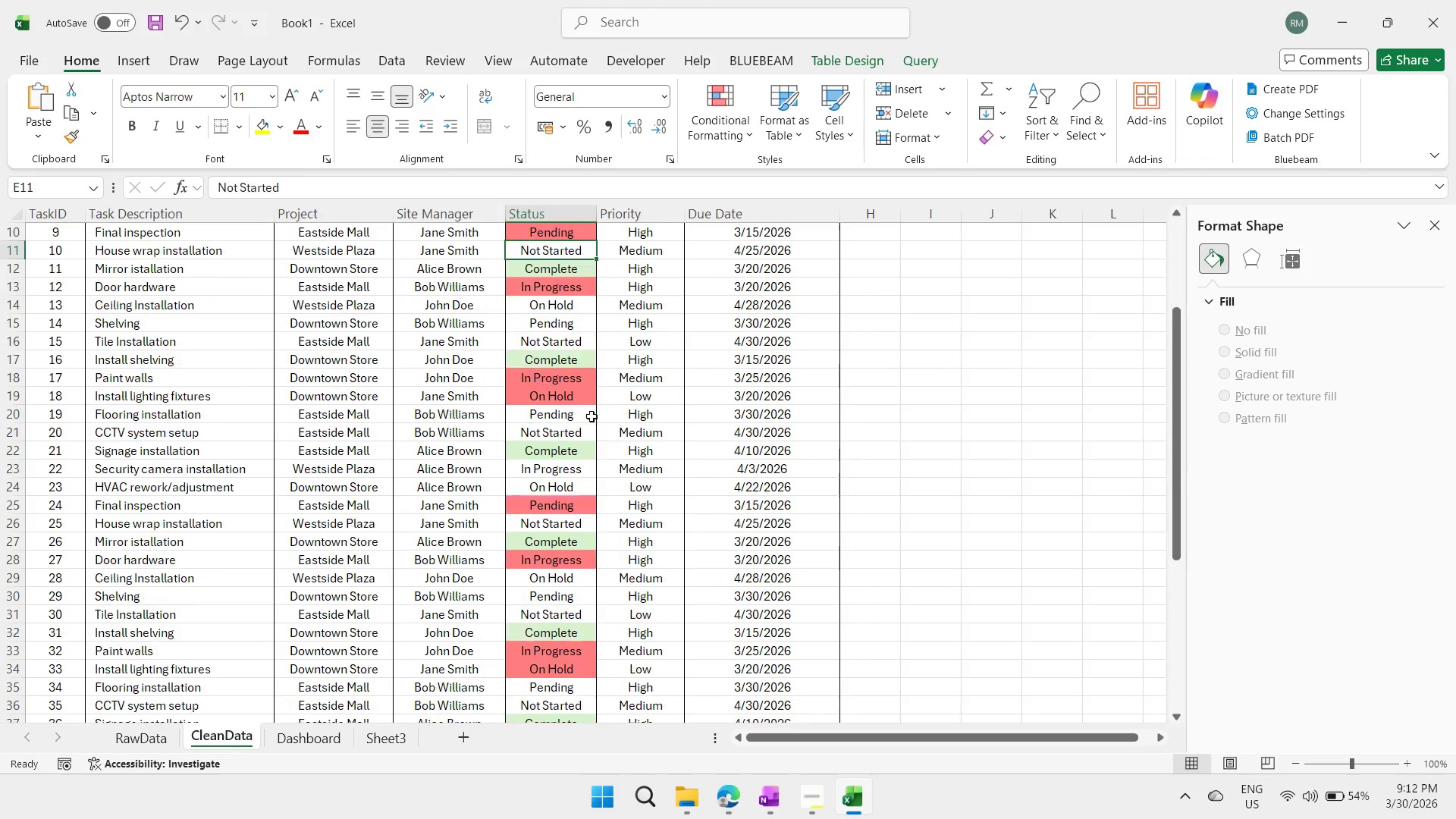 
scroll: coordinate [578, 417], scroll_direction: down, amount: 1.0
 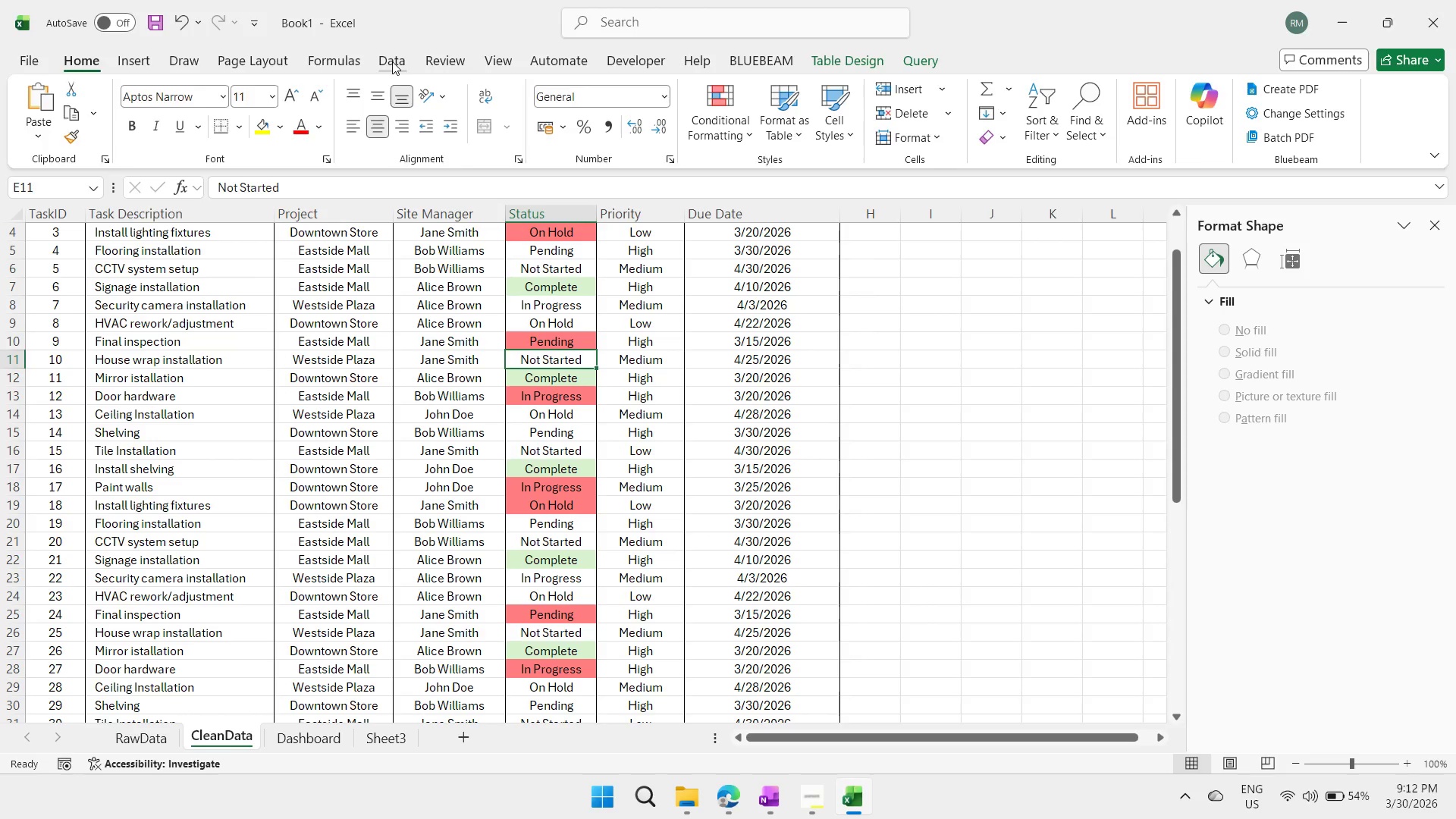 
left_click([392, 61])
 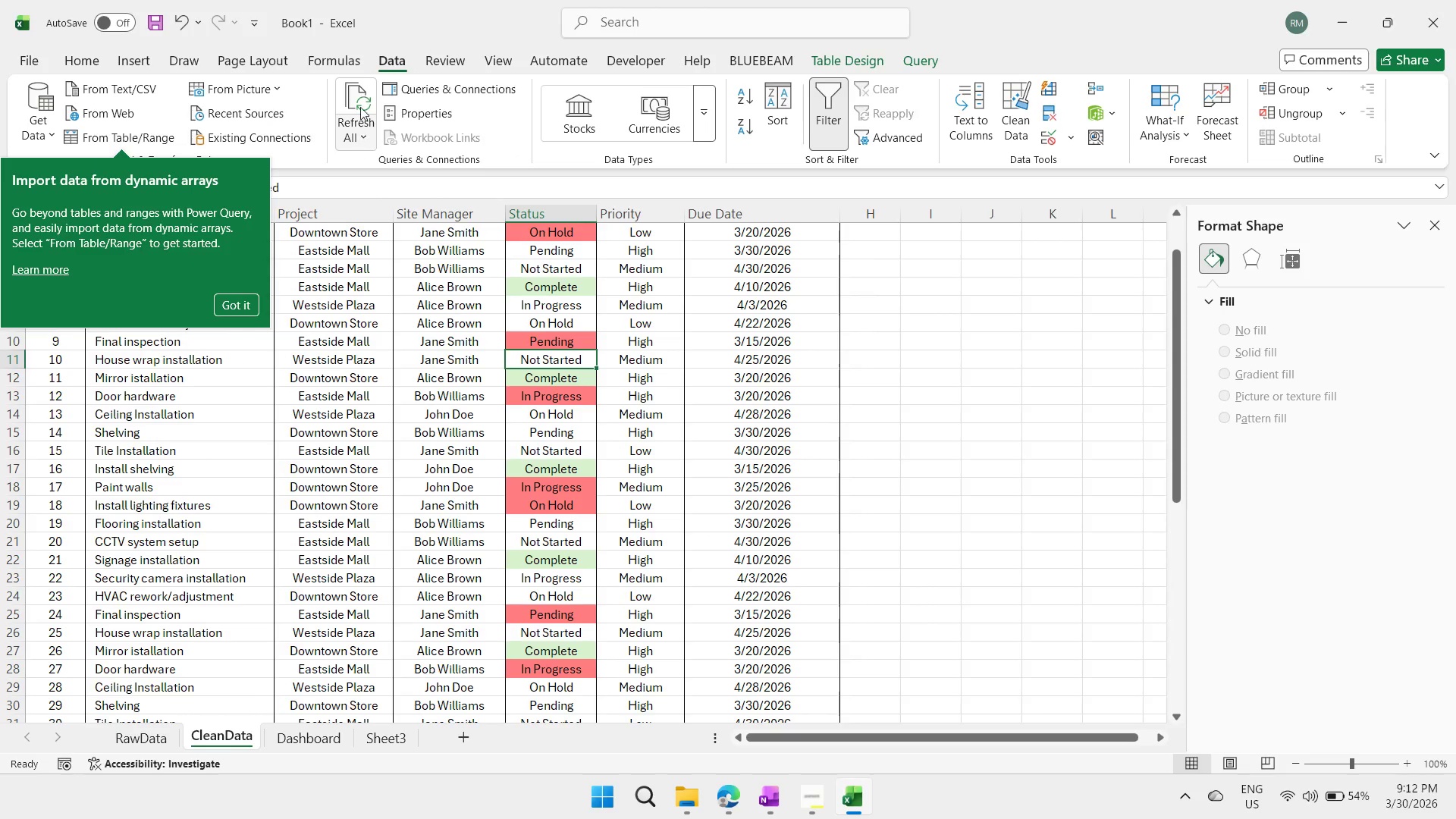 
left_click([360, 107])
 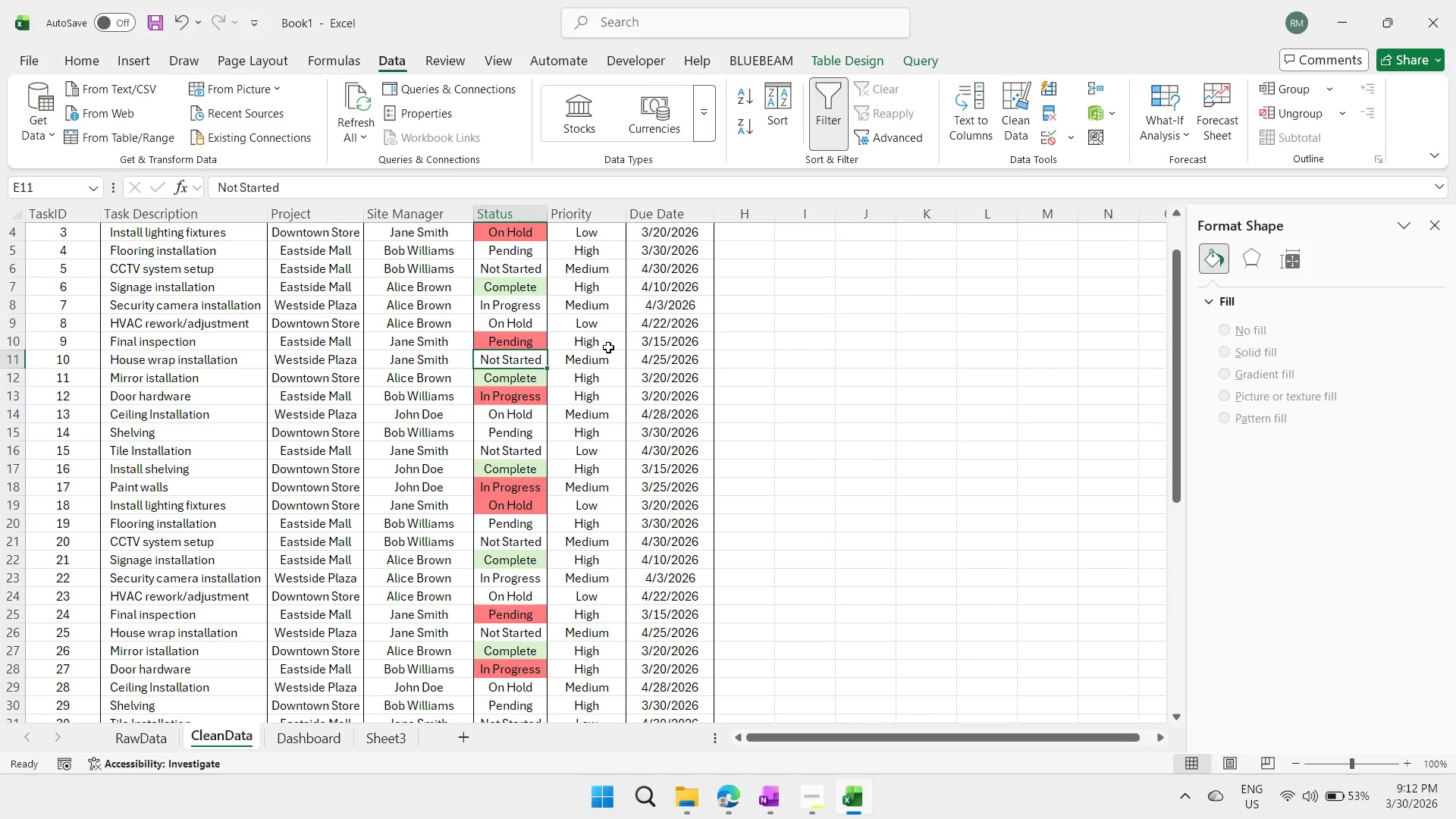 
scroll: coordinate [535, 392], scroll_direction: down, amount: 10.0
 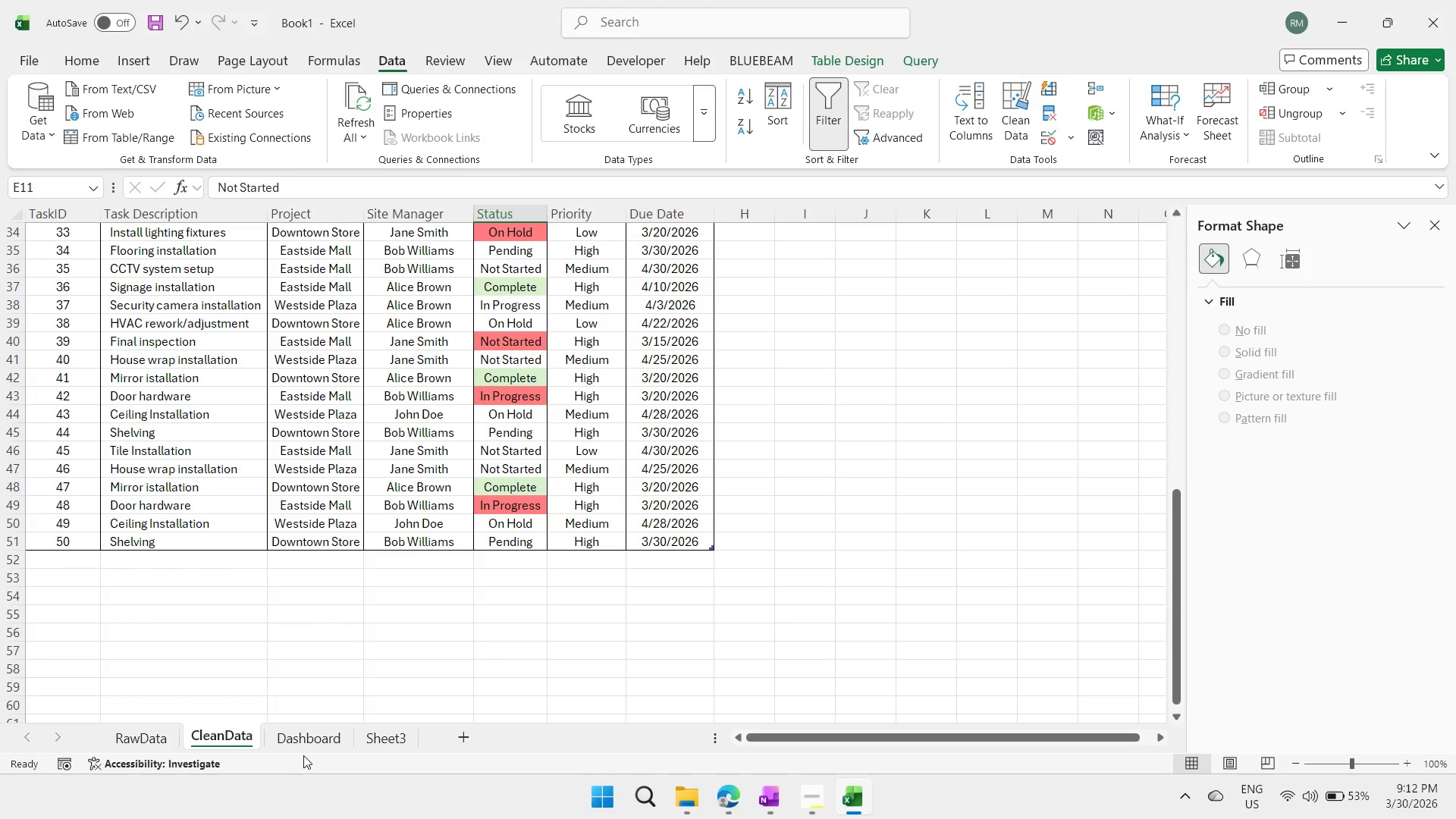 
left_click([308, 737])
 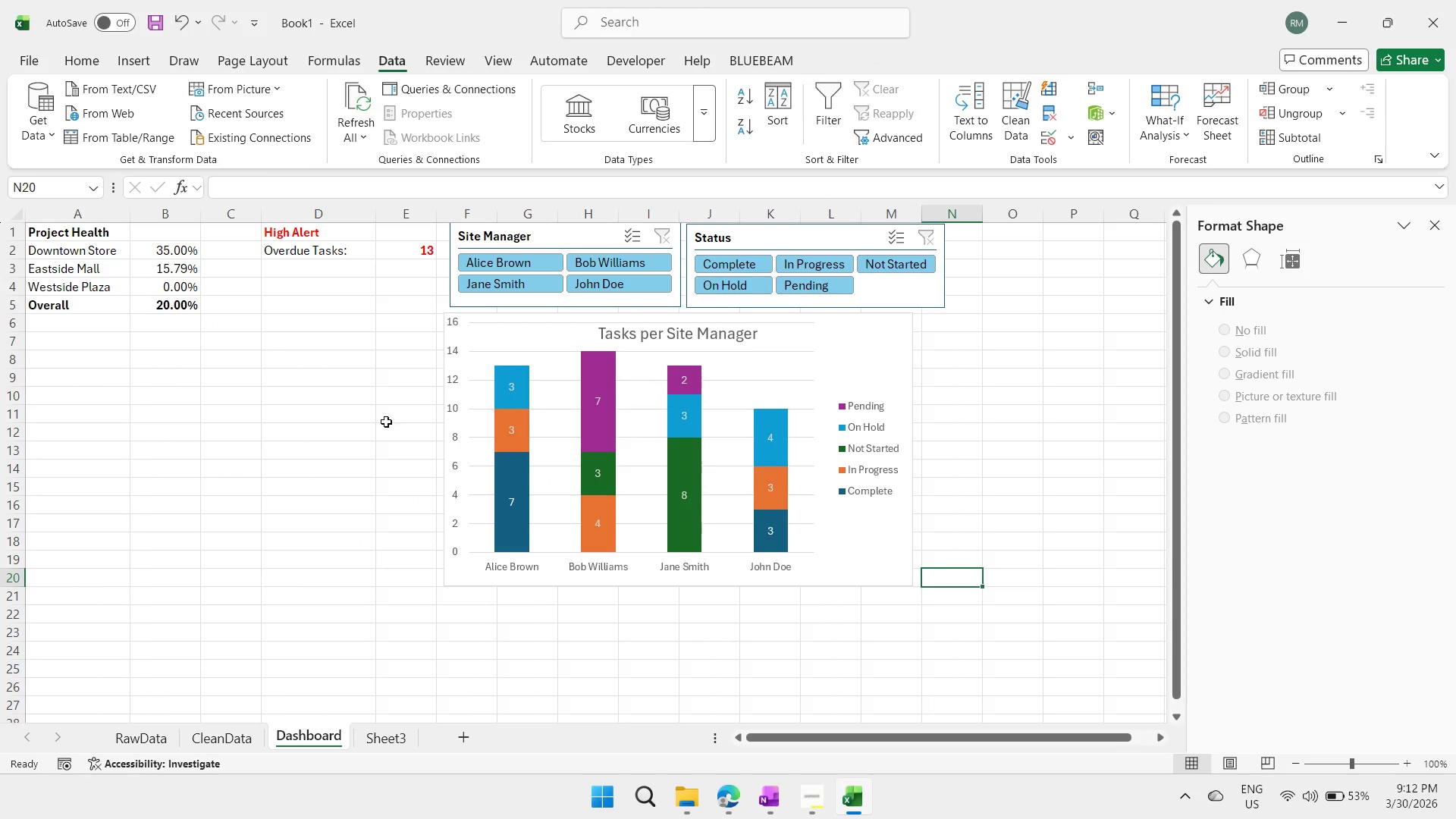 
left_click([289, 369])
 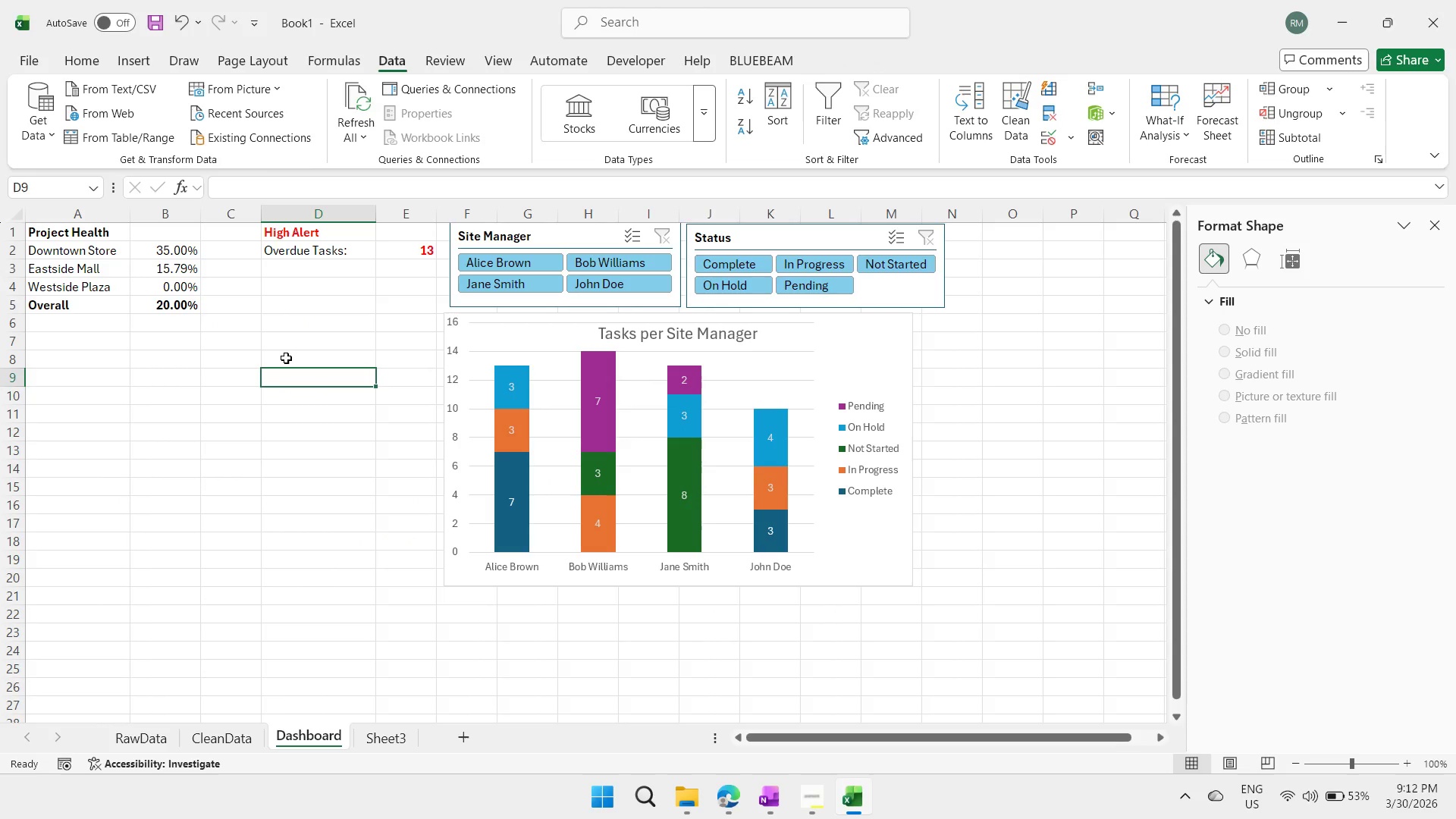 
key(Delete)
 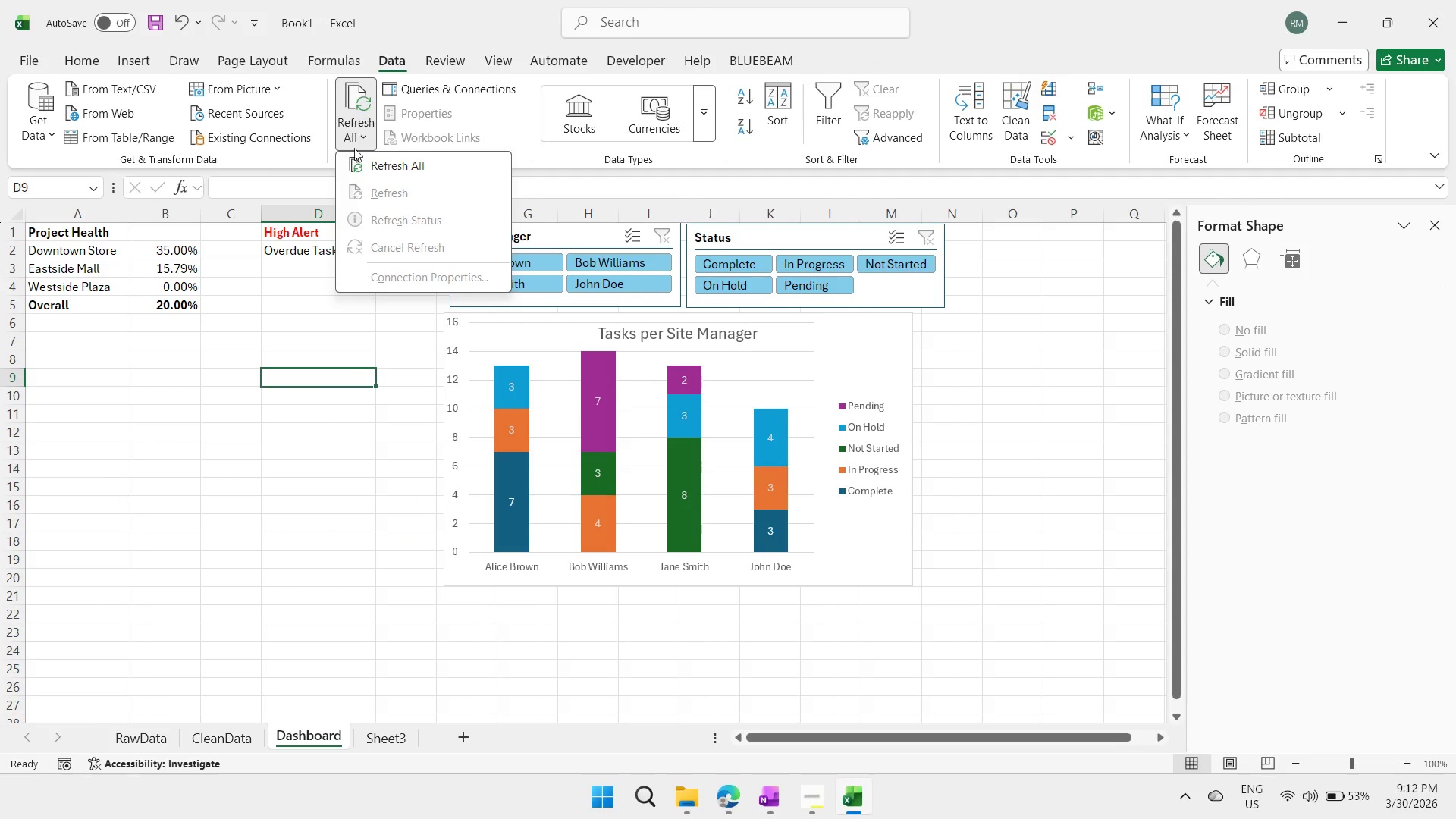 
left_click([375, 176])
 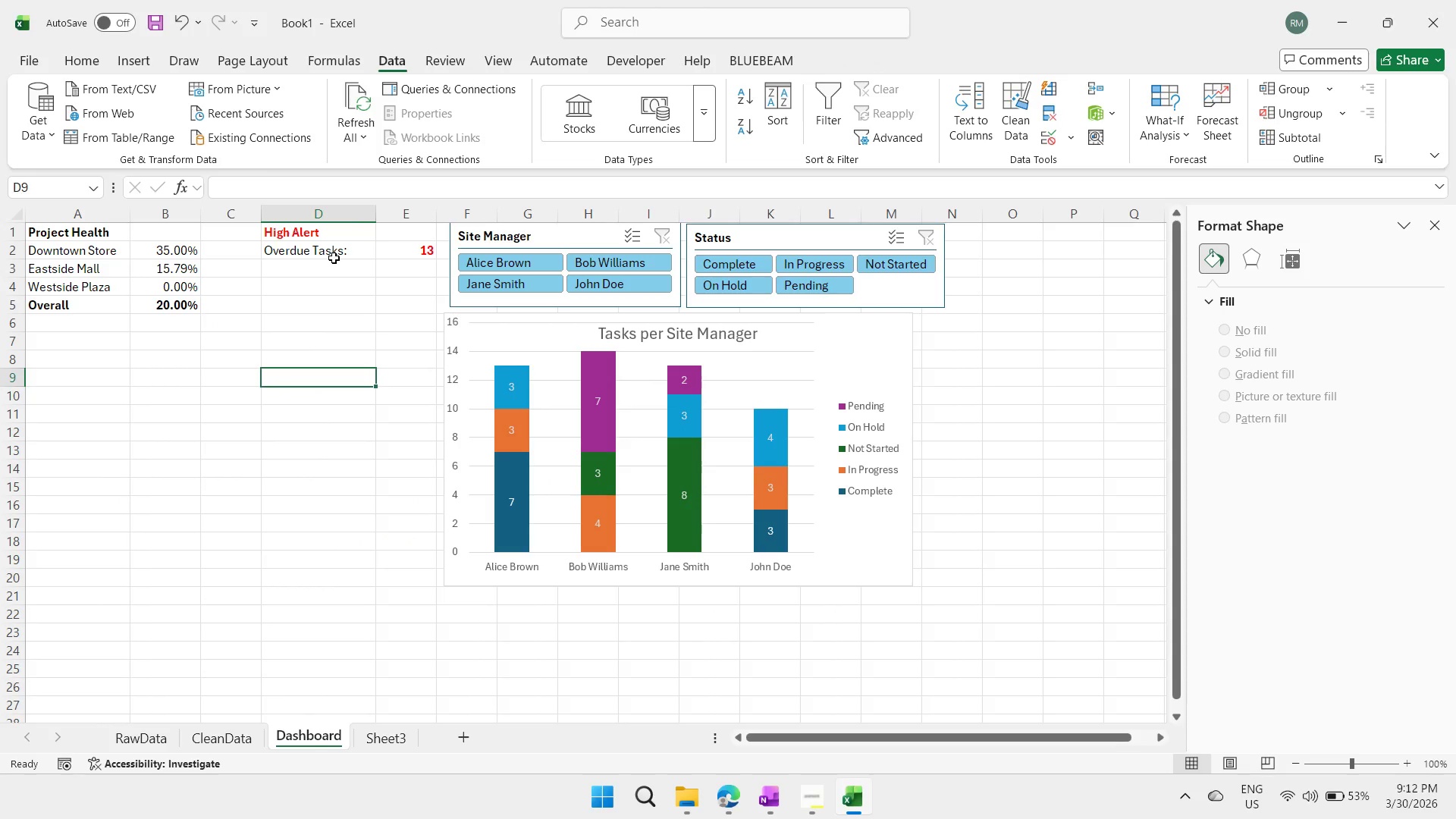 
left_click([143, 741])
 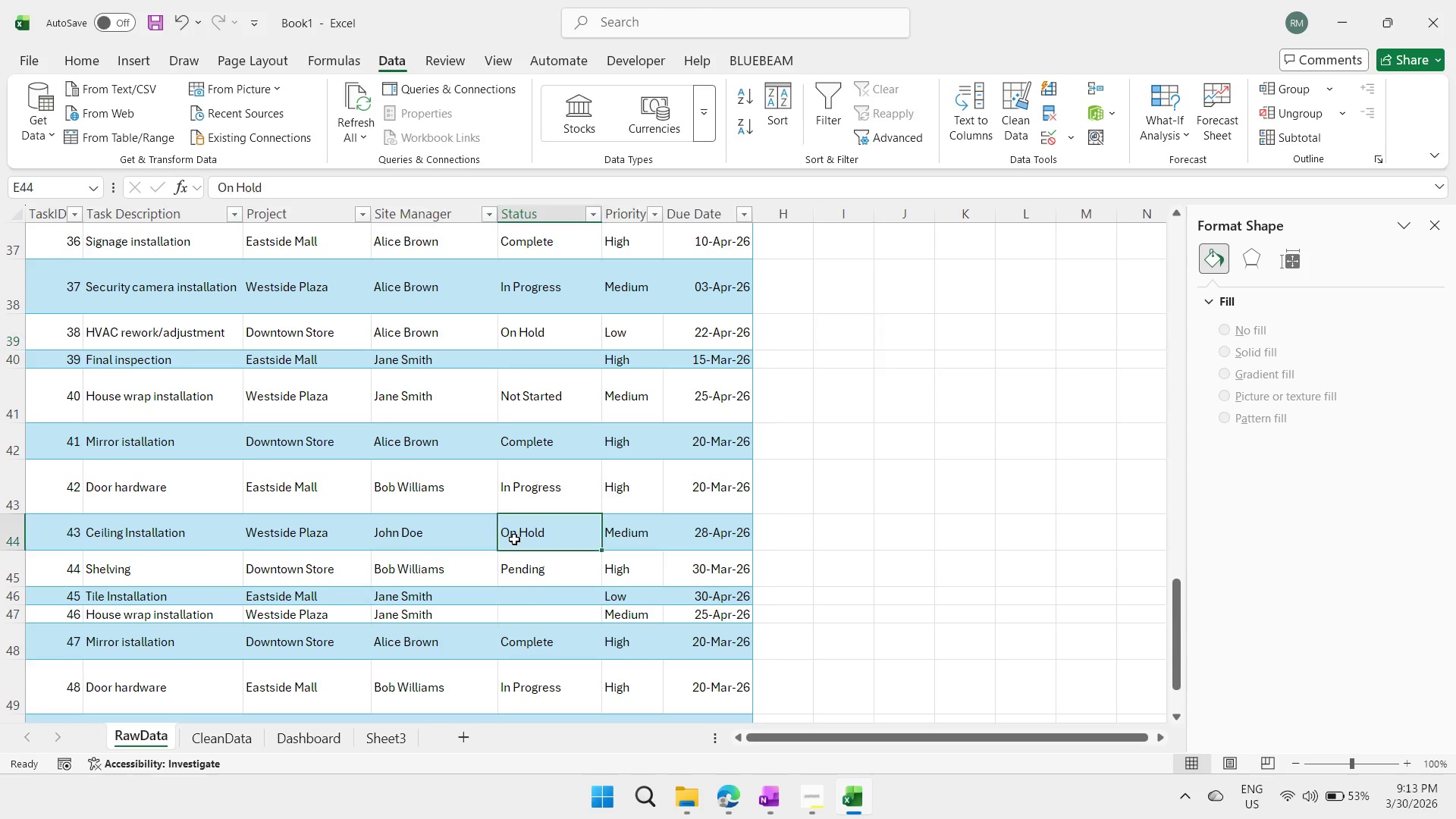 
left_click([514, 539])
 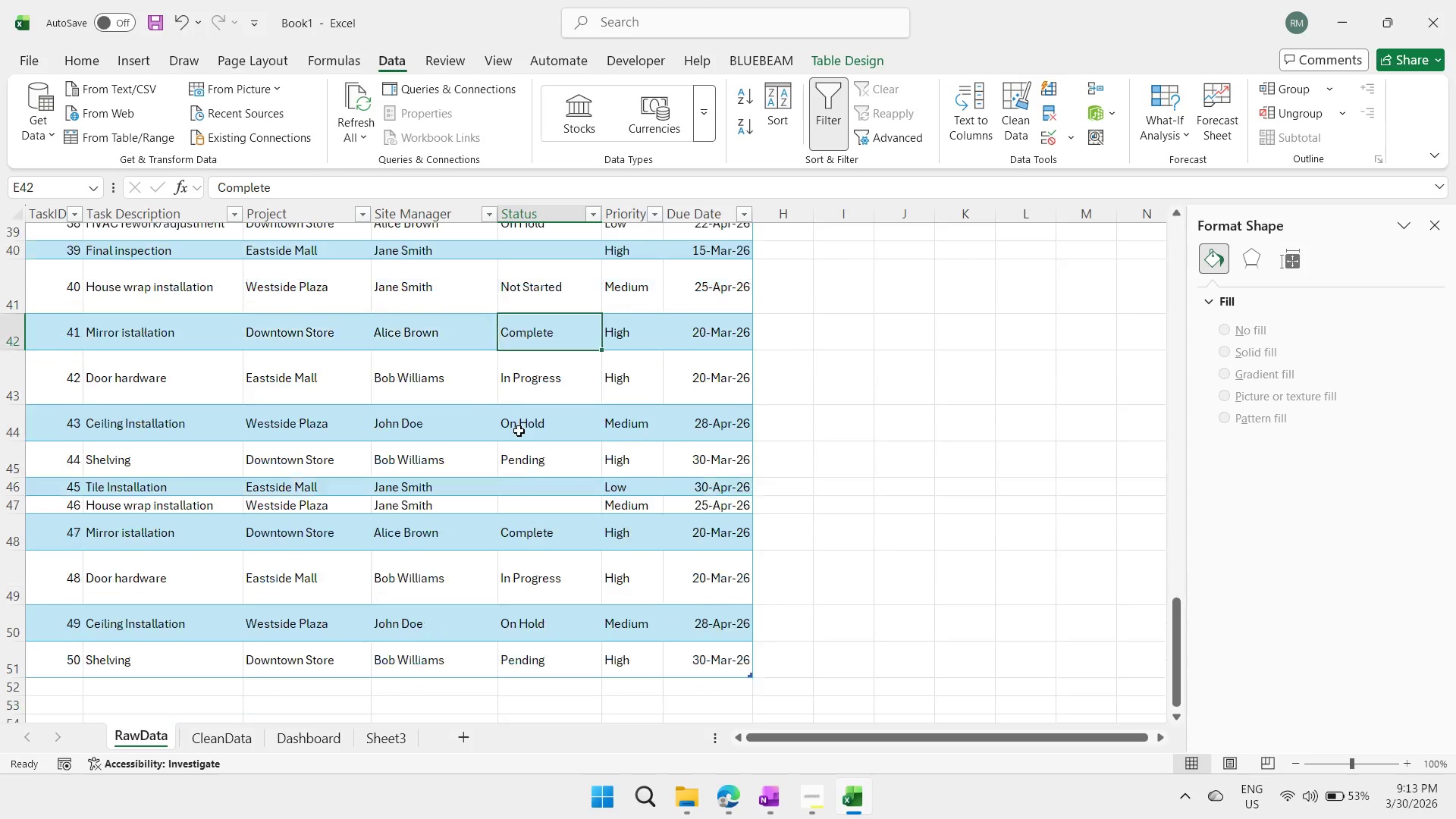 
scroll: coordinate [519, 431], scroll_direction: down, amount: 6.0
 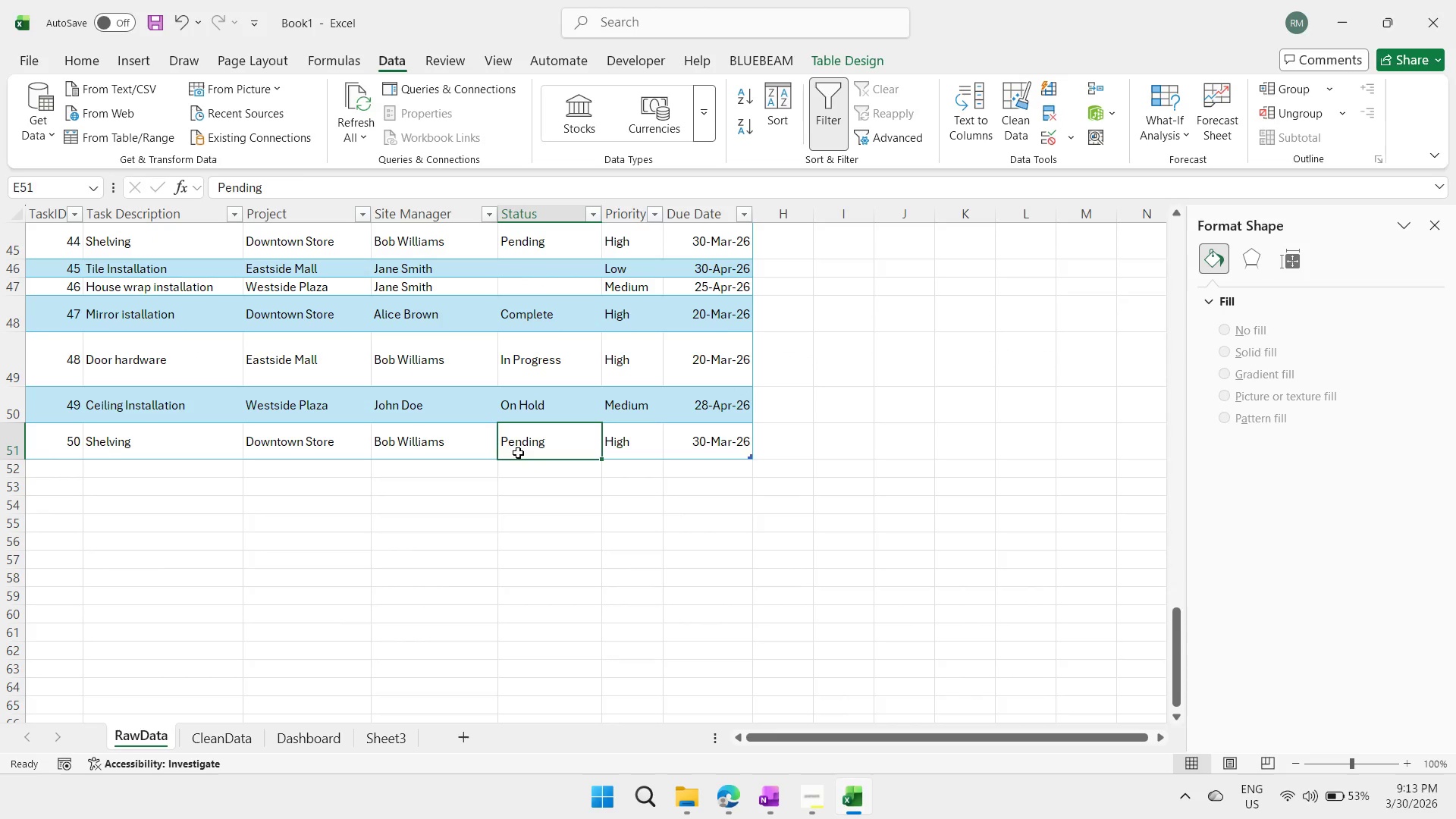 
left_click([518, 453])
 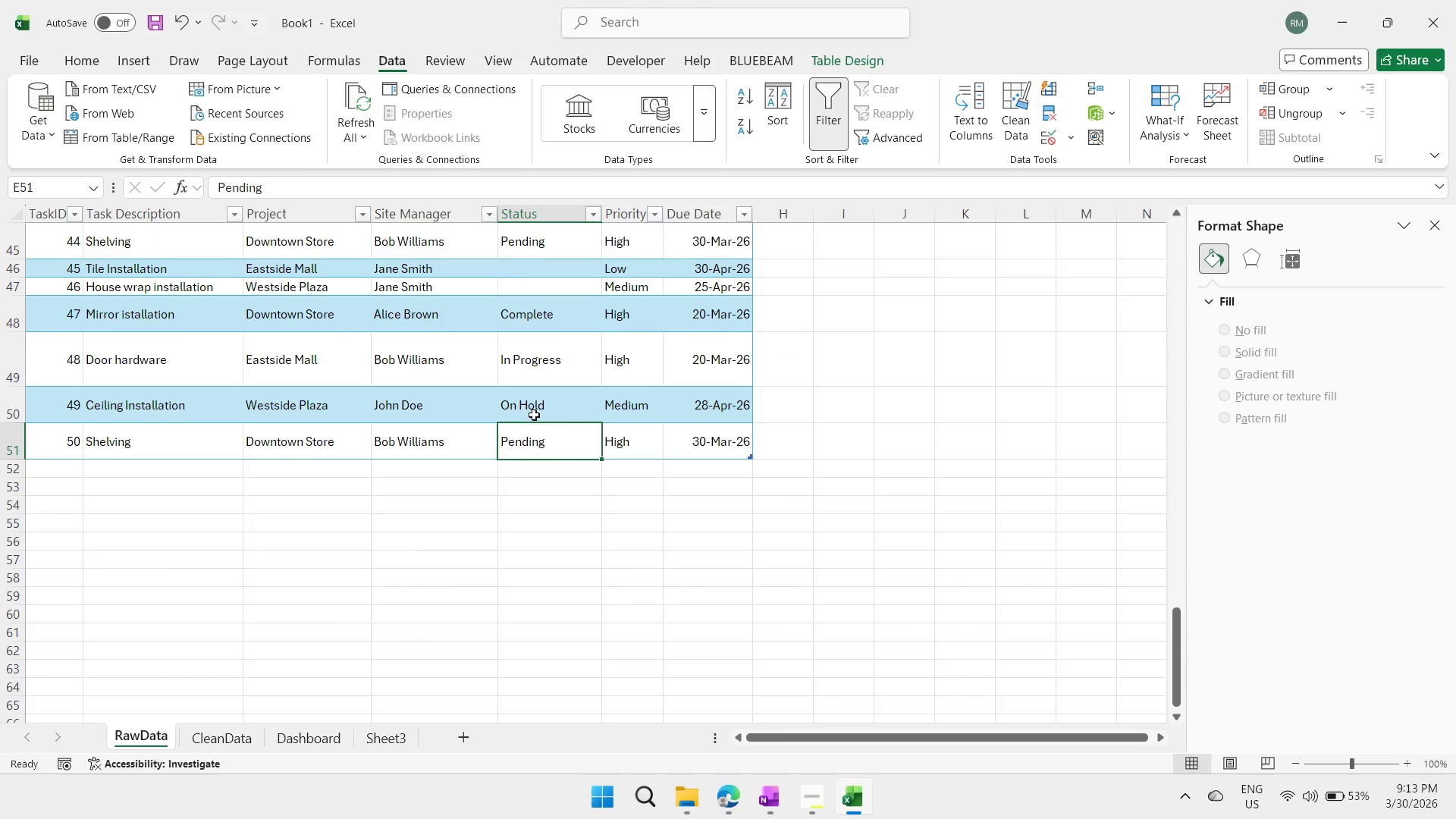 
scroll: coordinate [556, 419], scroll_direction: up, amount: 3.0
 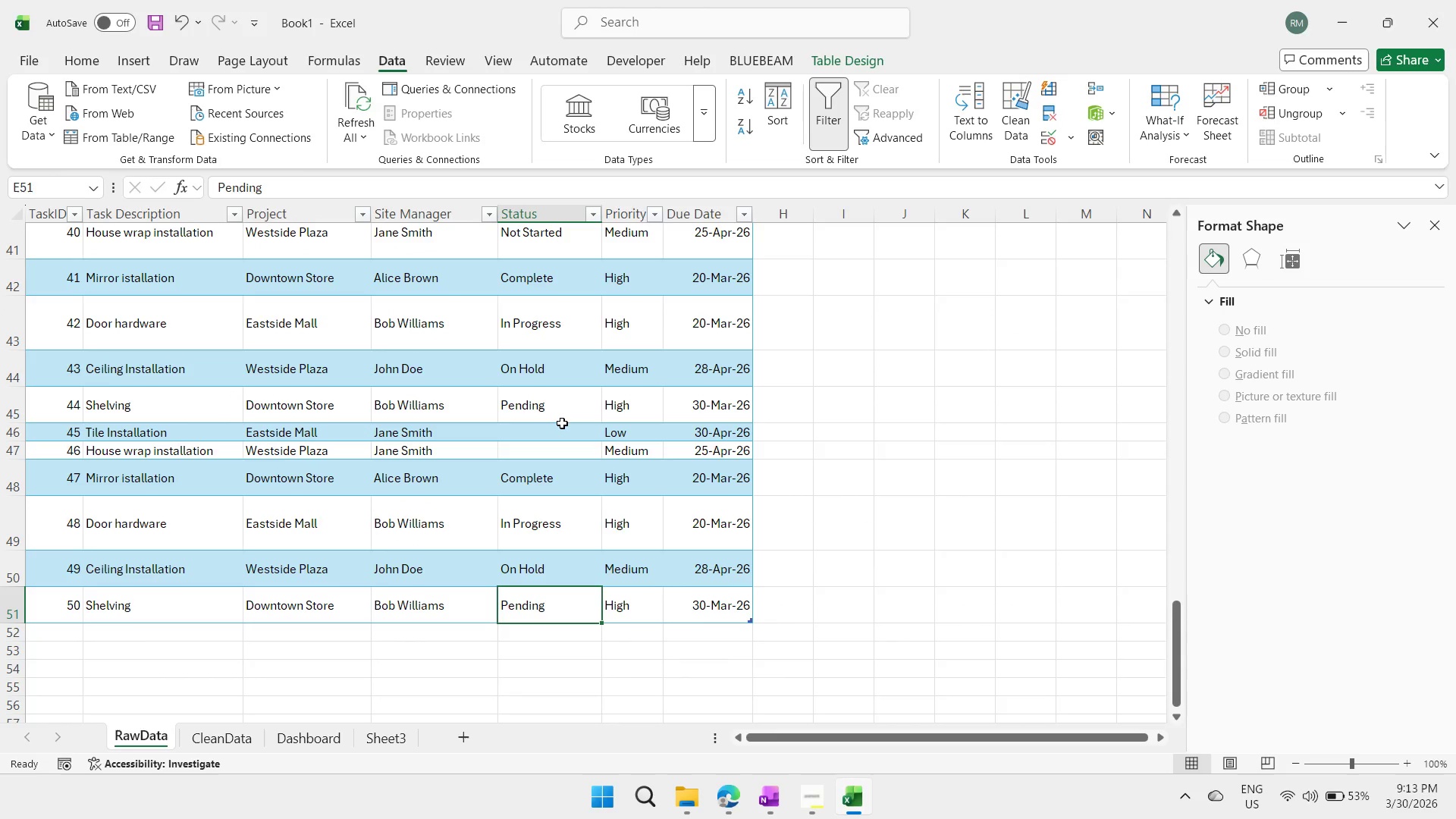 
key(I)
 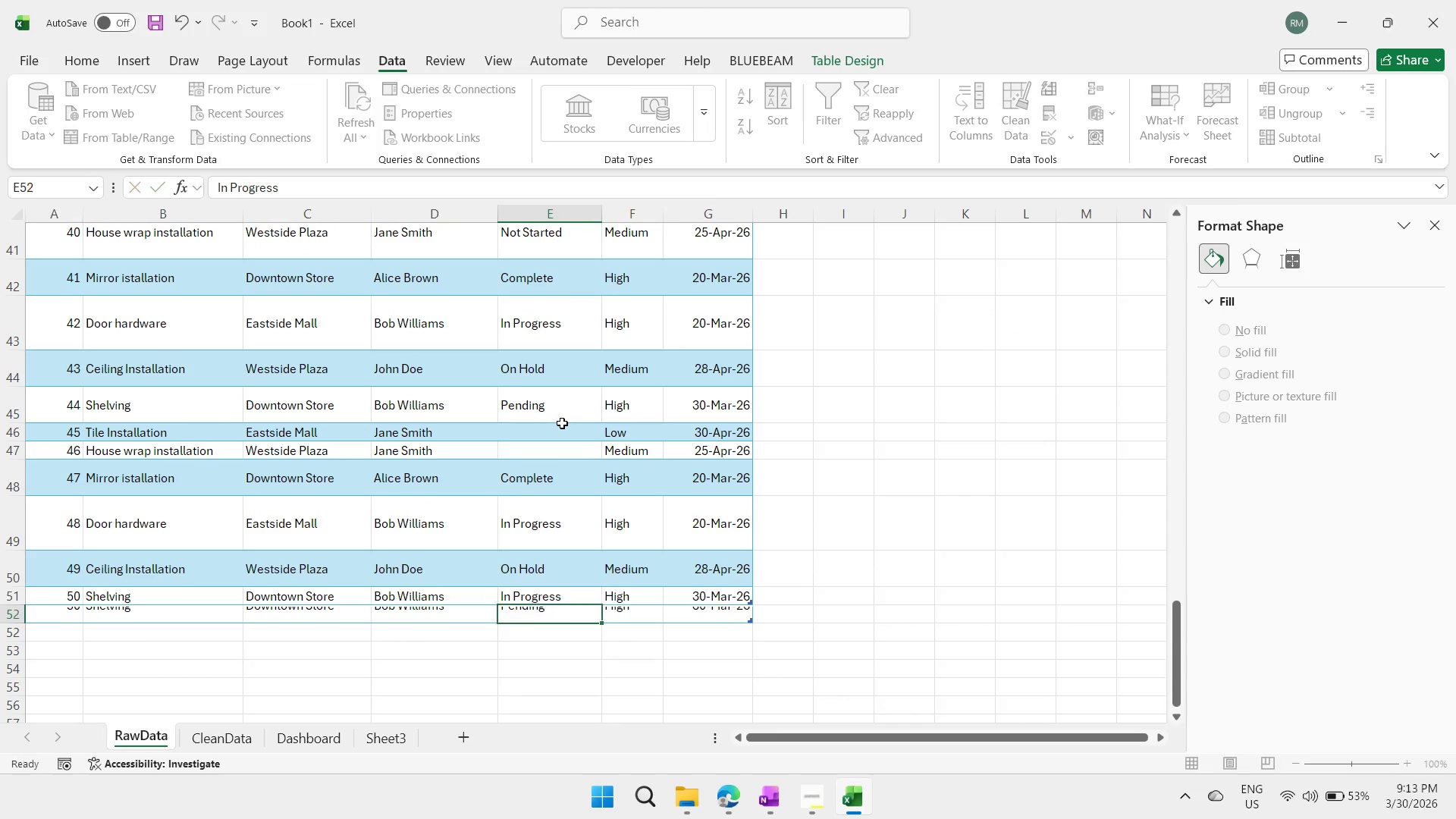 
key(Enter)
 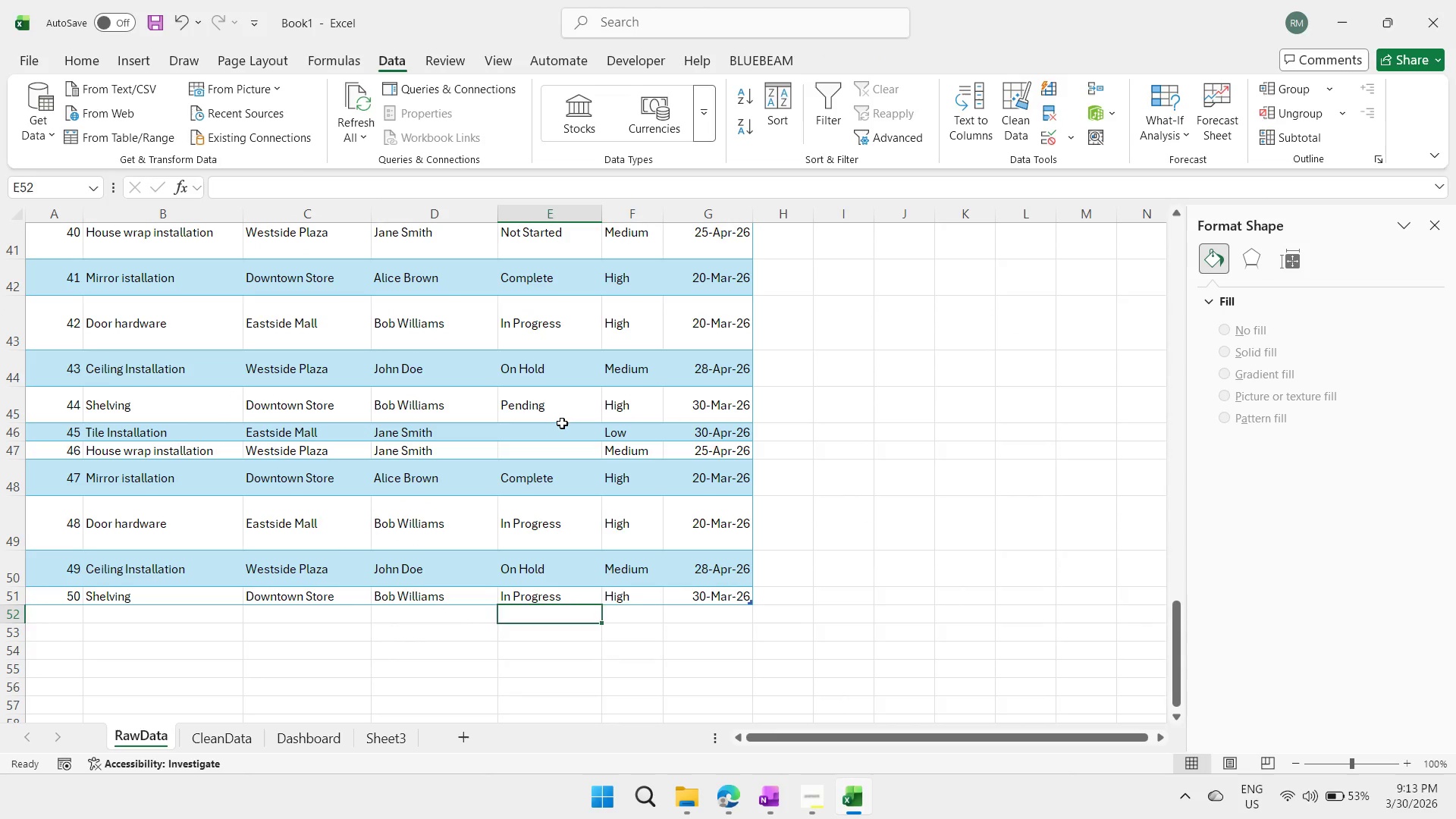 
key(ArrowUp)
 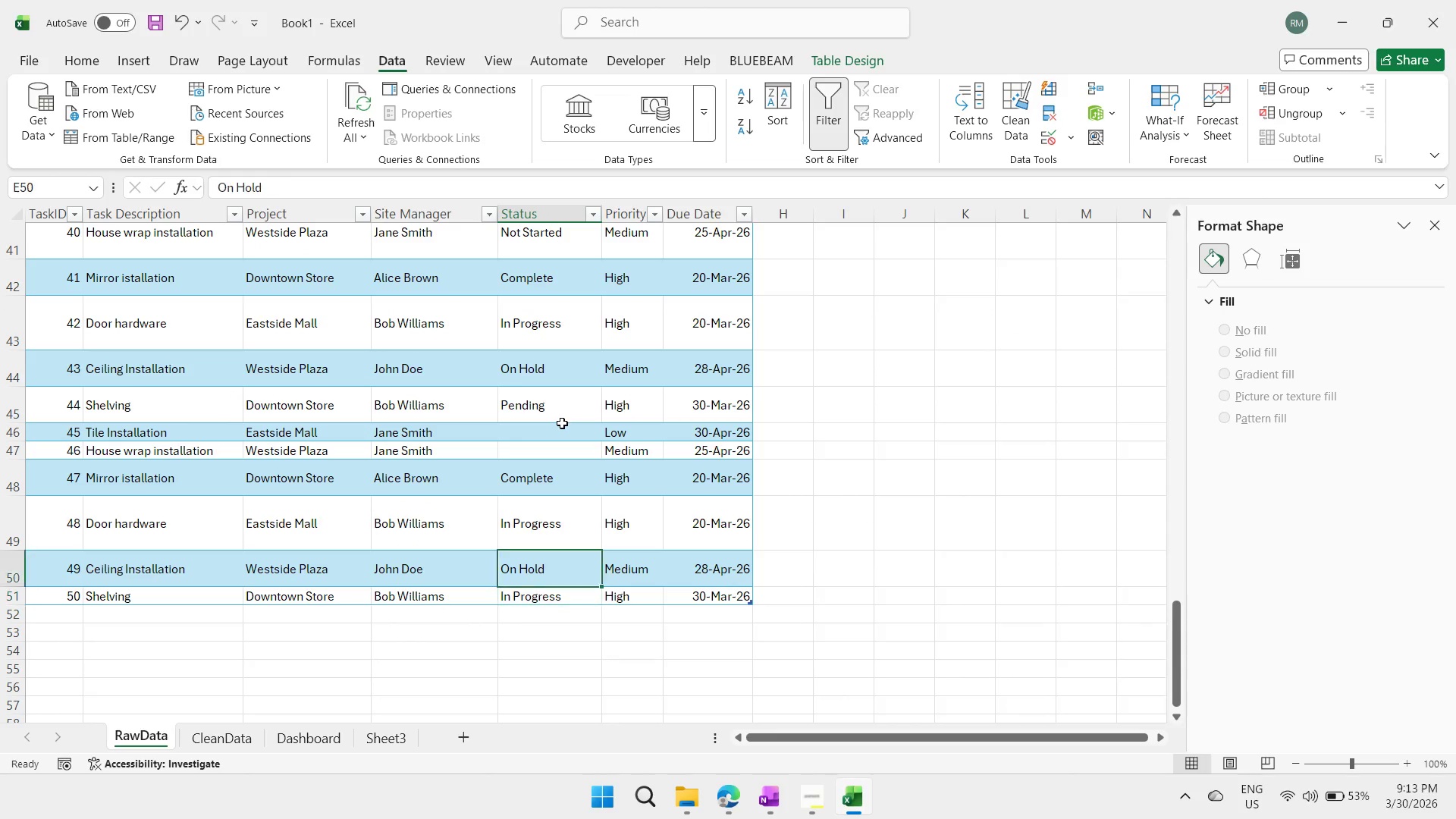 
key(ArrowUp)
 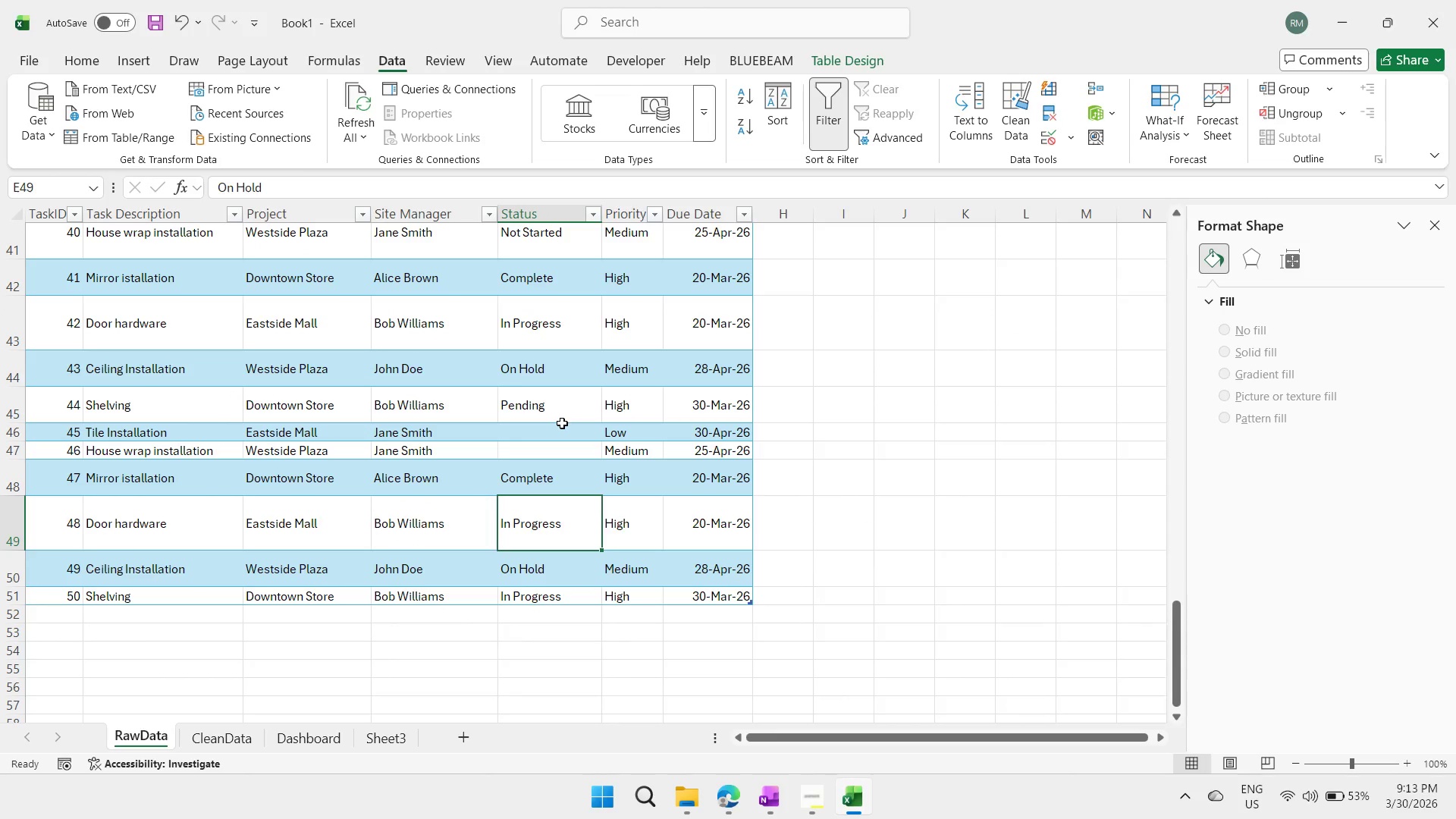 
key(ArrowUp)
 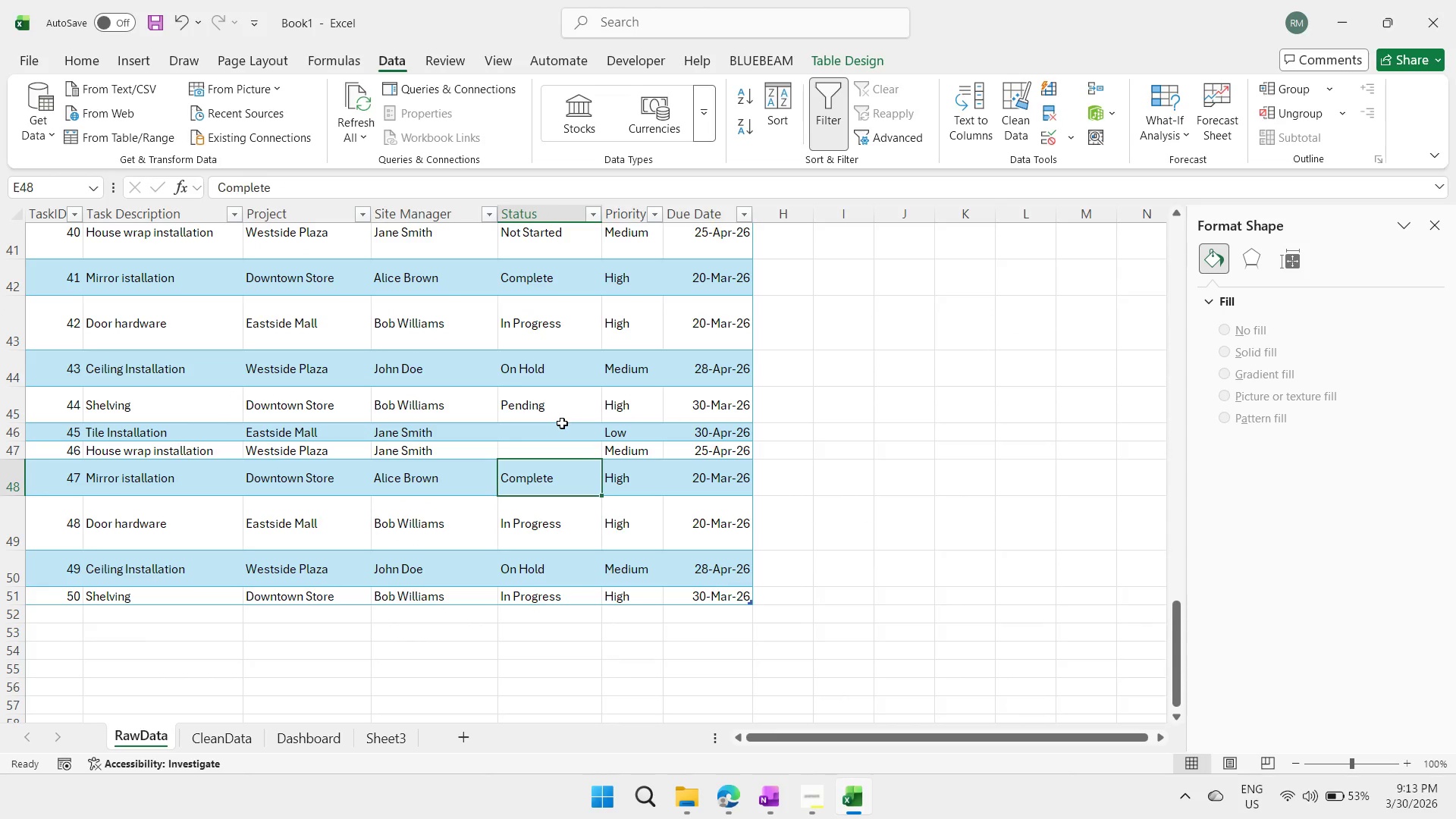 
key(ArrowUp)
 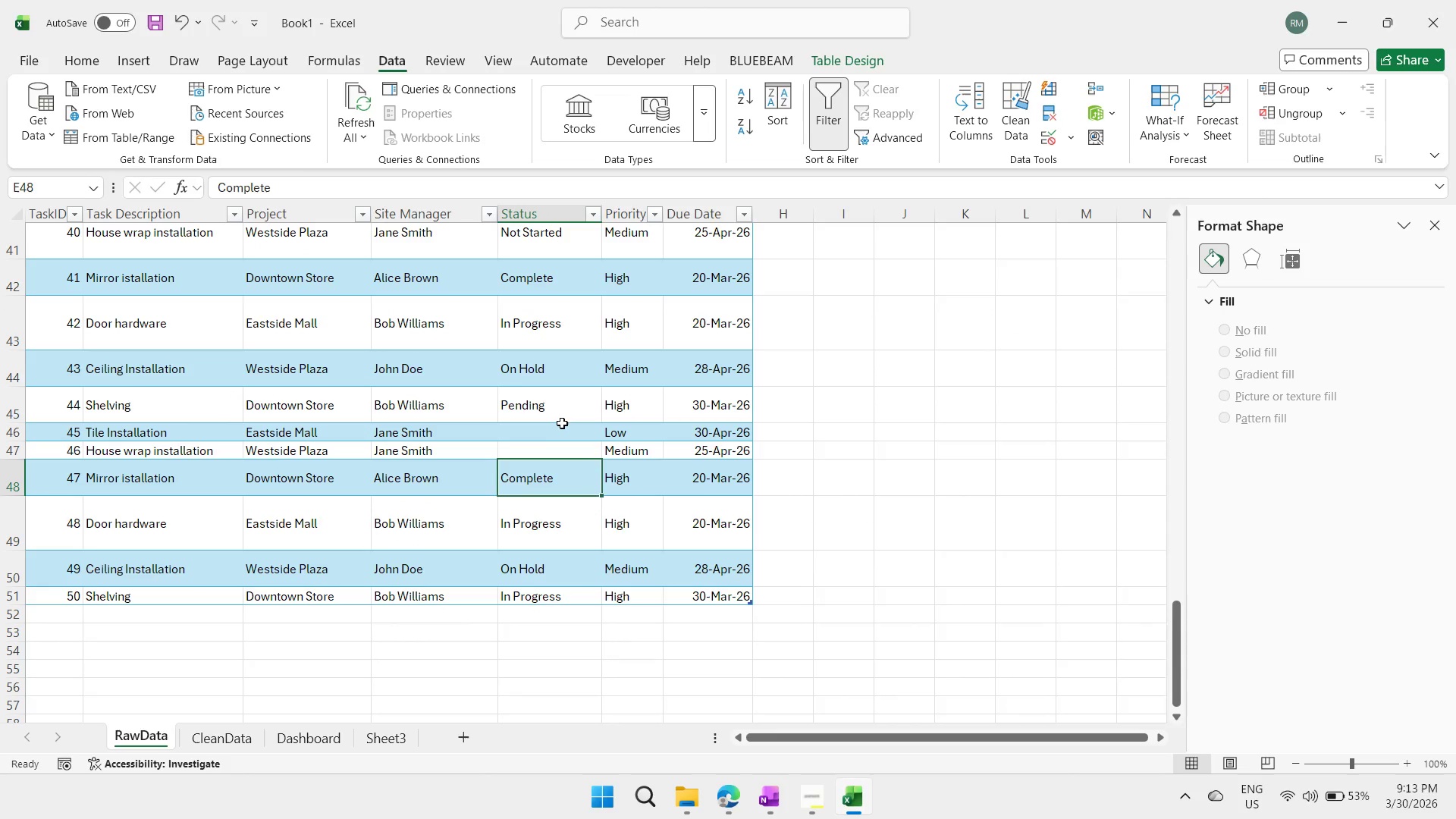 
type(NO)
key(Backspace)
key(Backspace)
key(Backspace)
 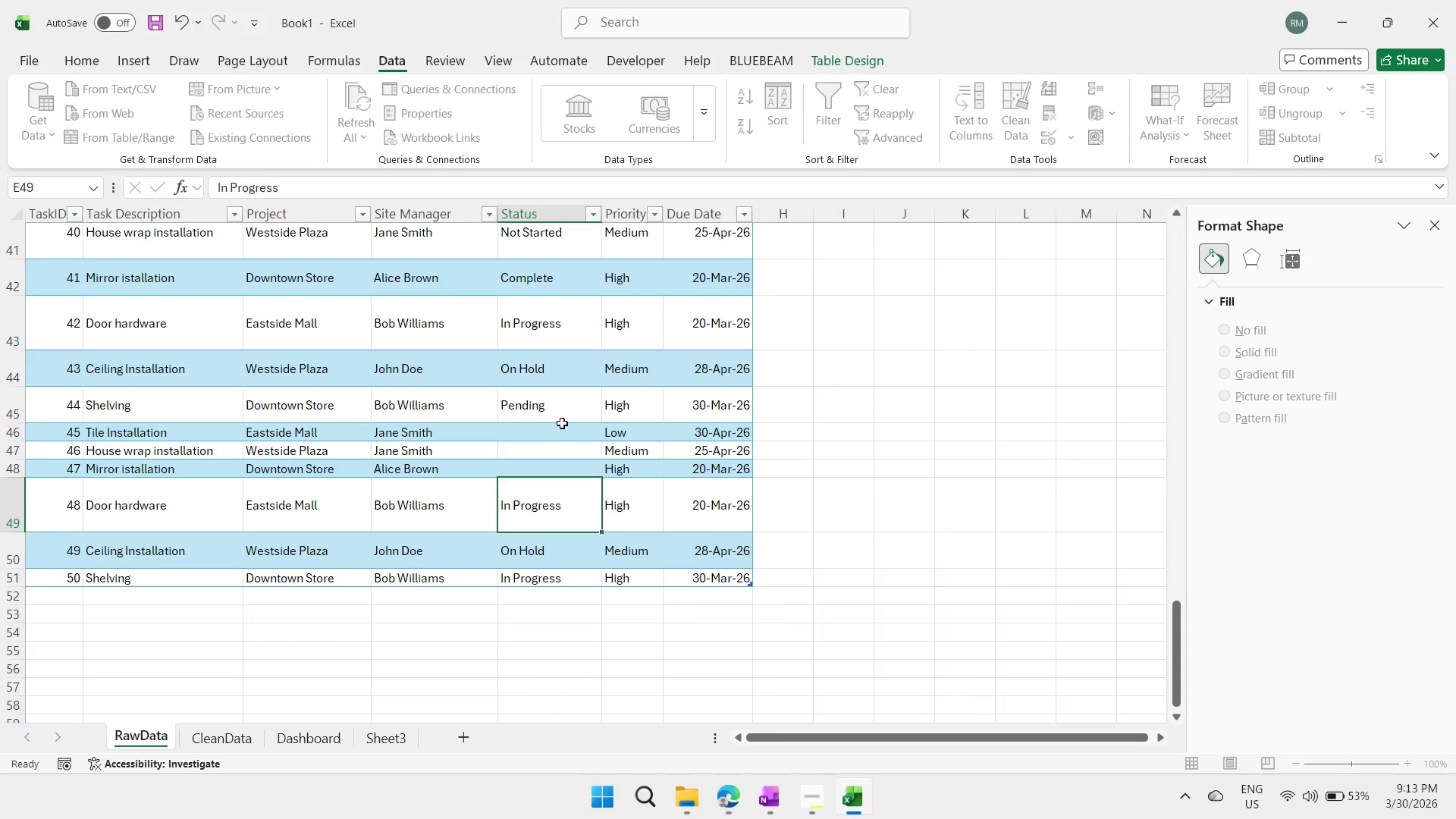 
key(Enter)
 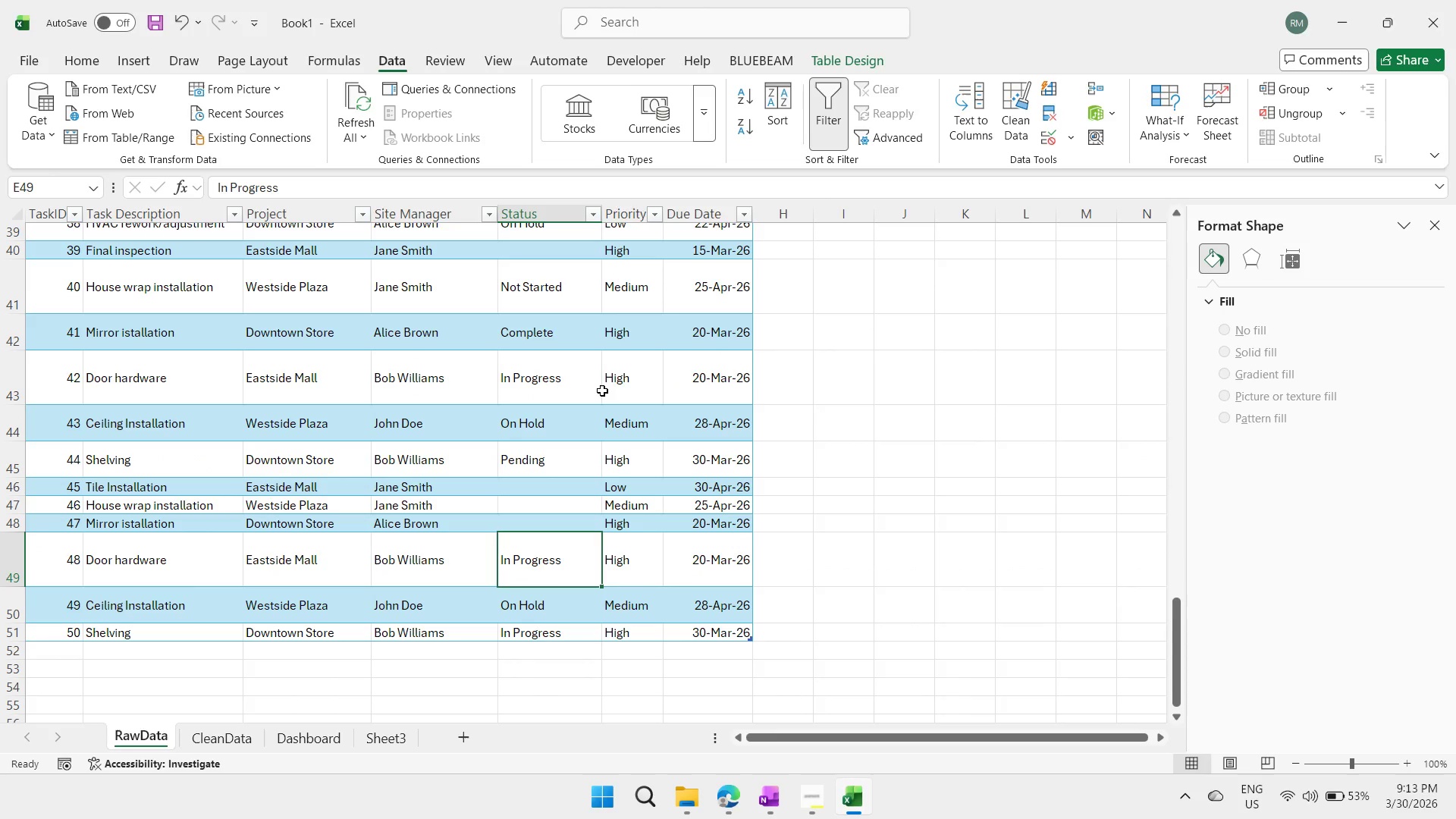 
scroll: coordinate [602, 391], scroll_direction: up, amount: 1.0
 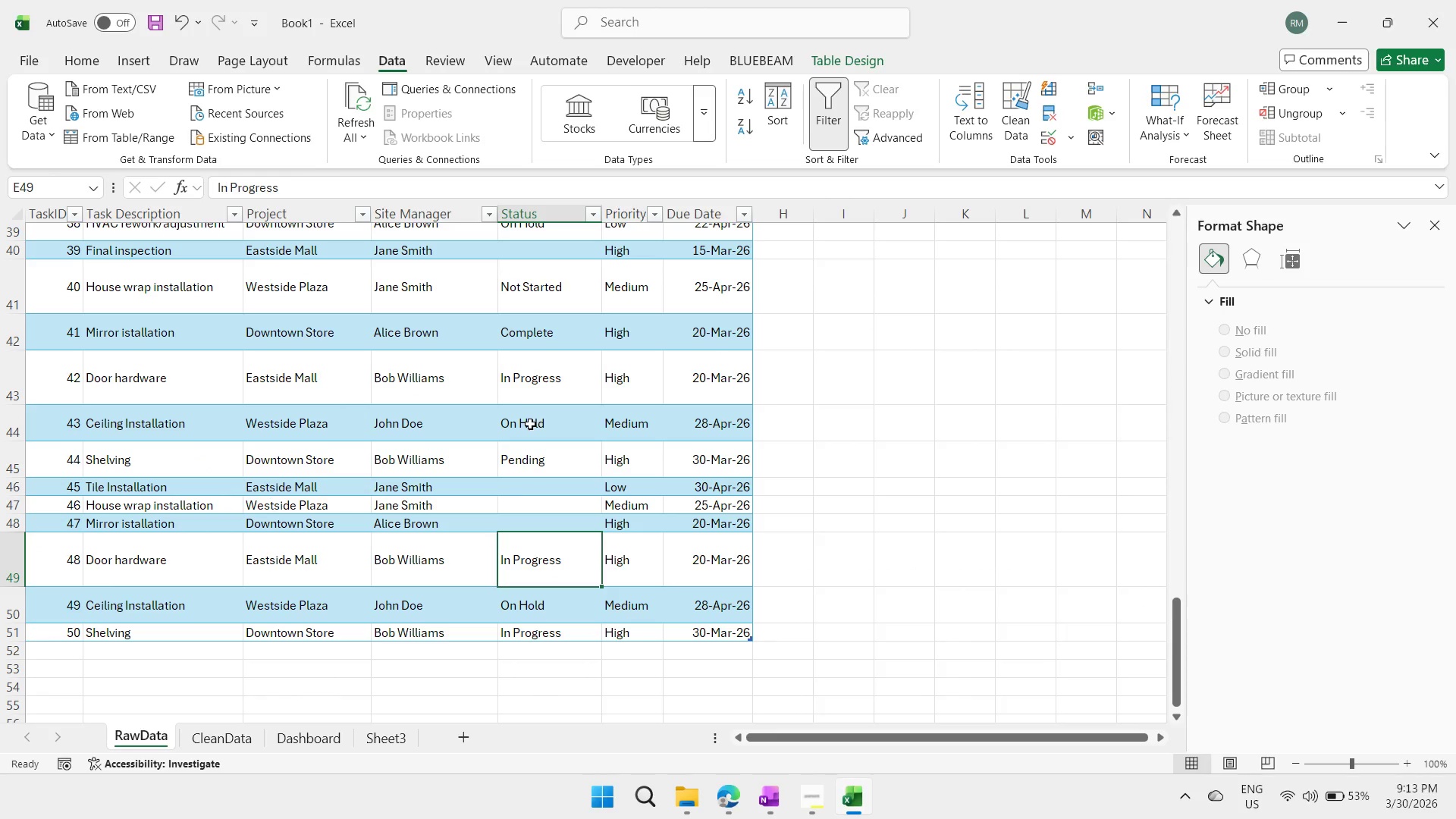 
left_click([530, 424])
 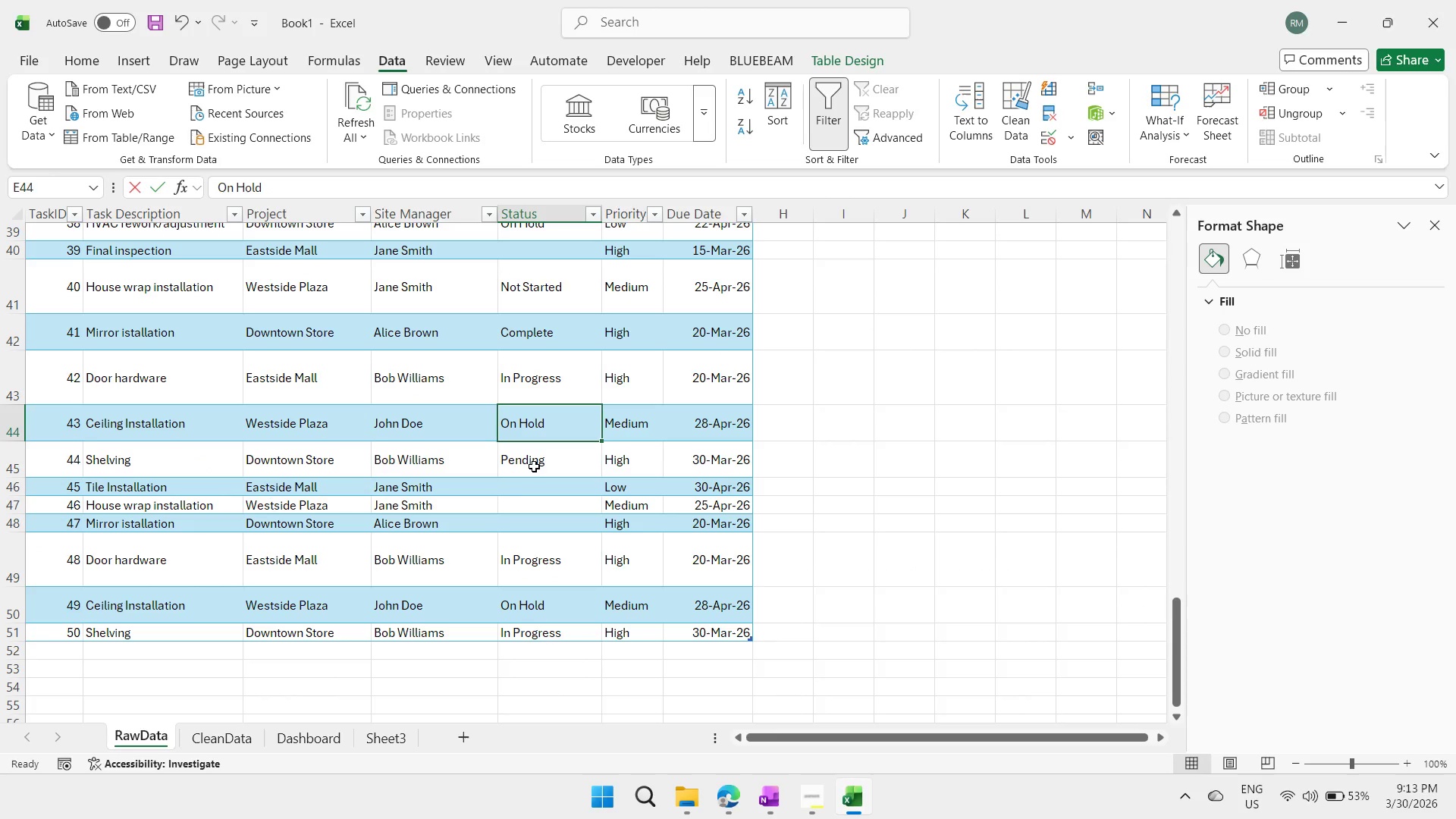 
type(c)
key(Backspace)
key(Backspace)
type(Com)
 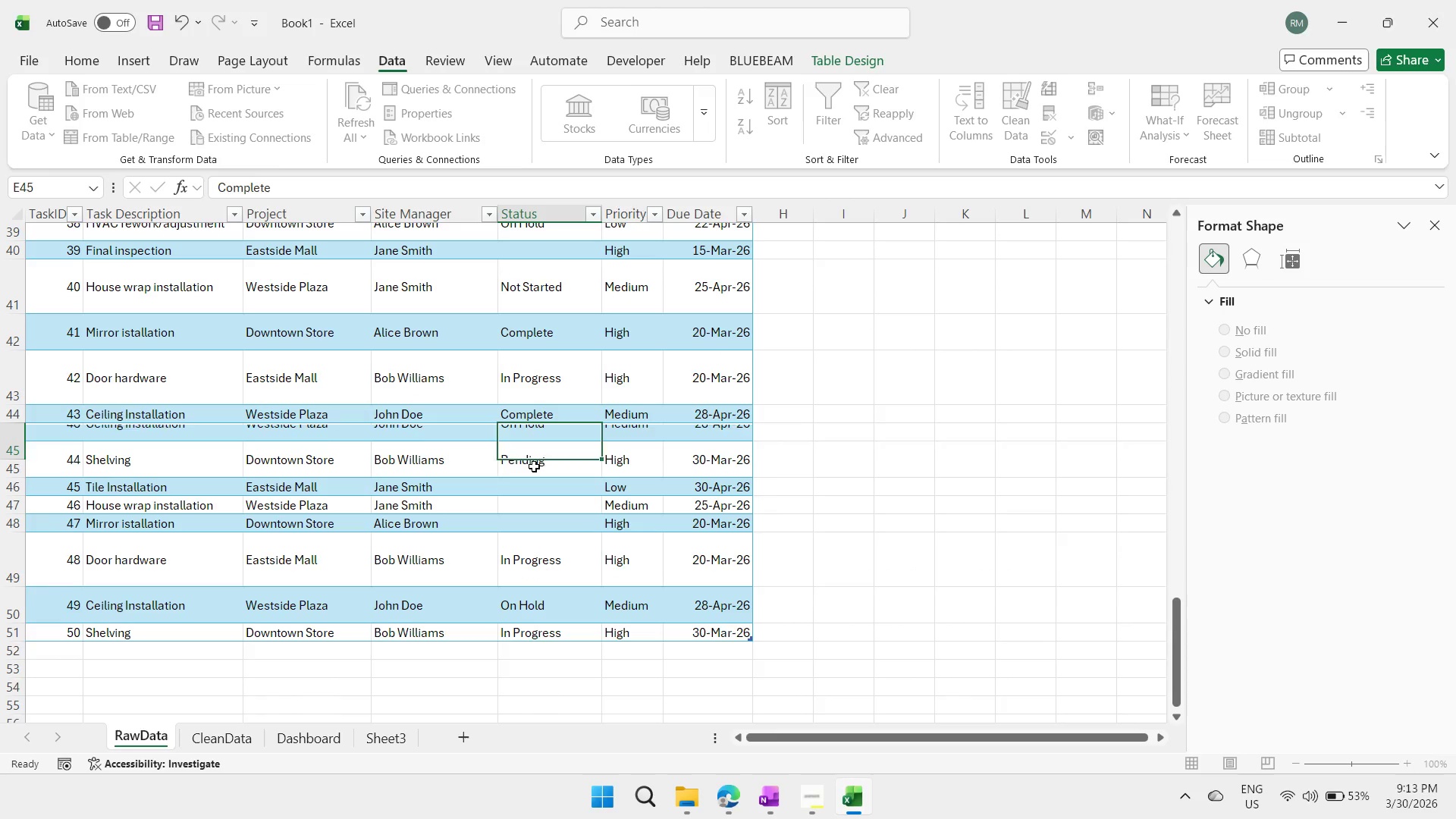 
key(Enter)
 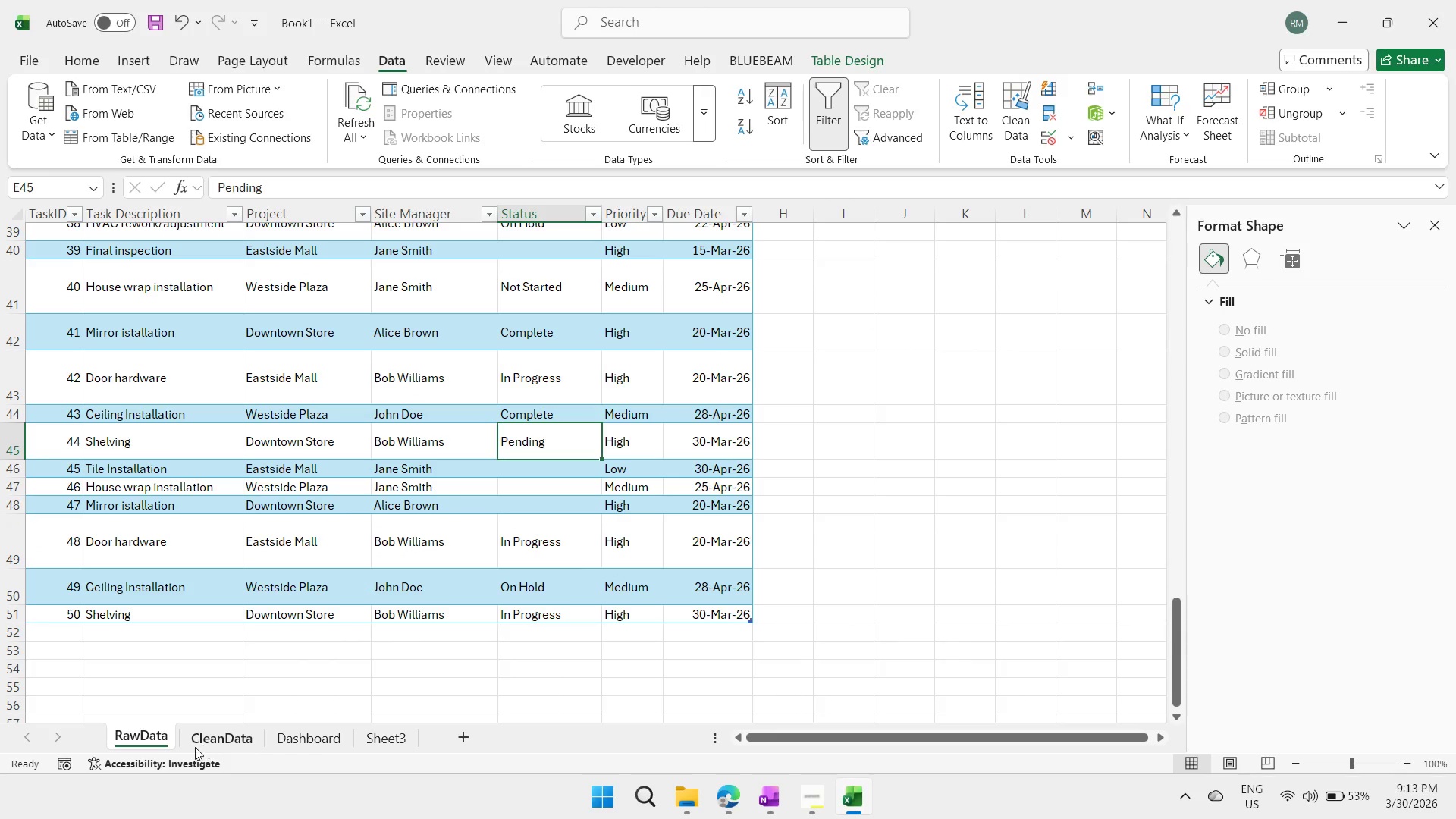 
left_click([194, 747])
 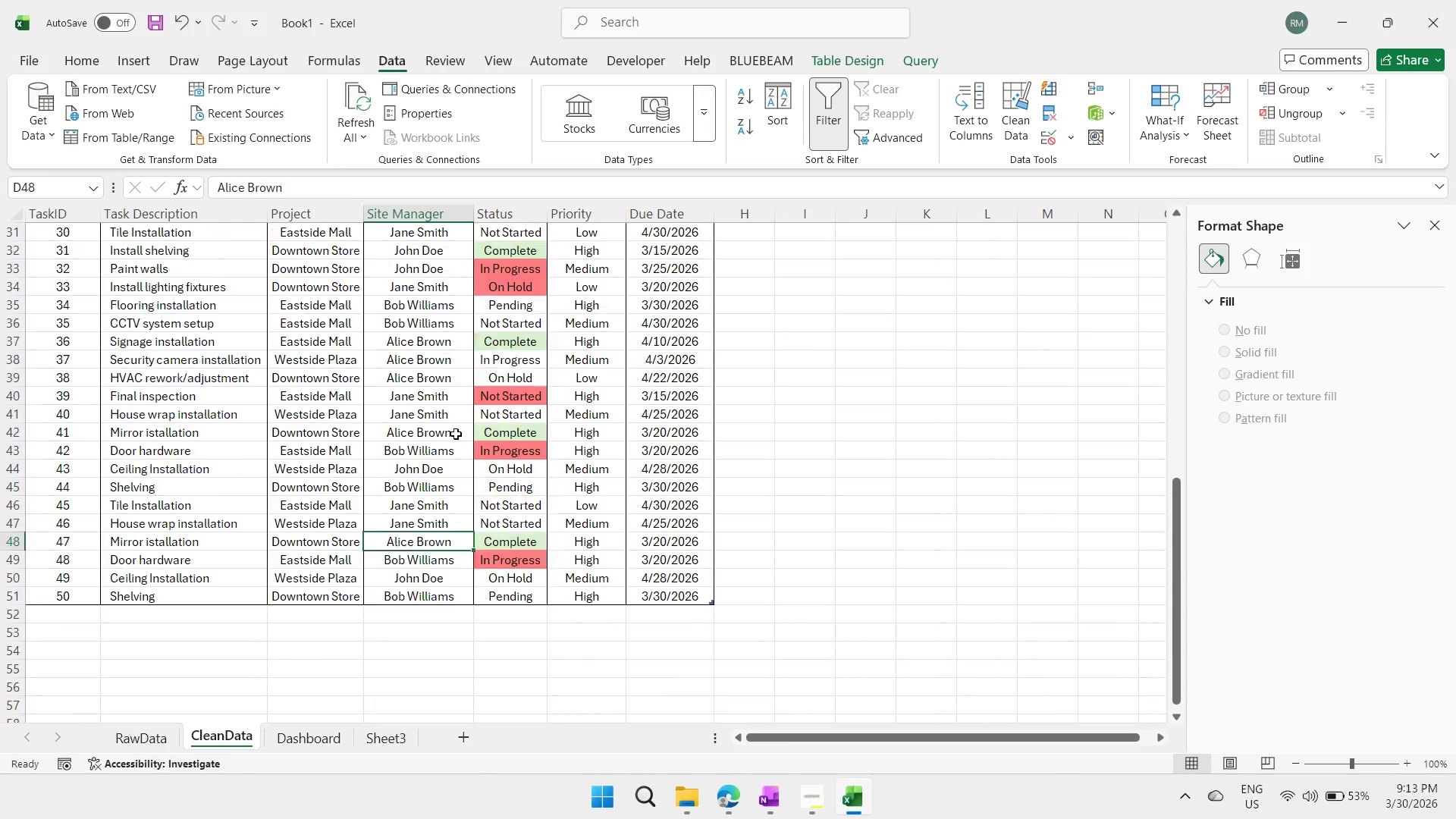 
scroll: coordinate [455, 435], scroll_direction: up, amount: 2.0
 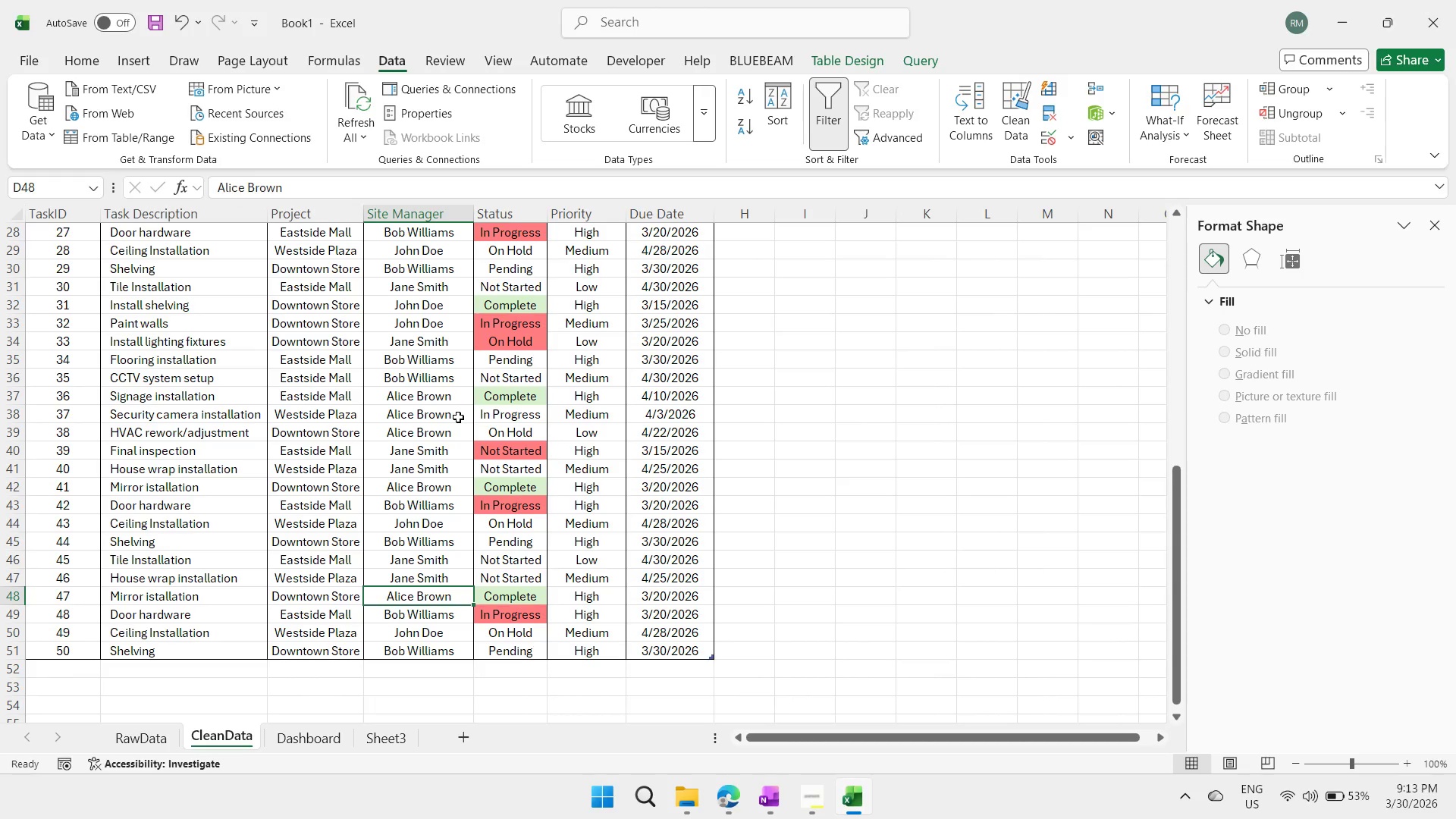 
key(F5)
 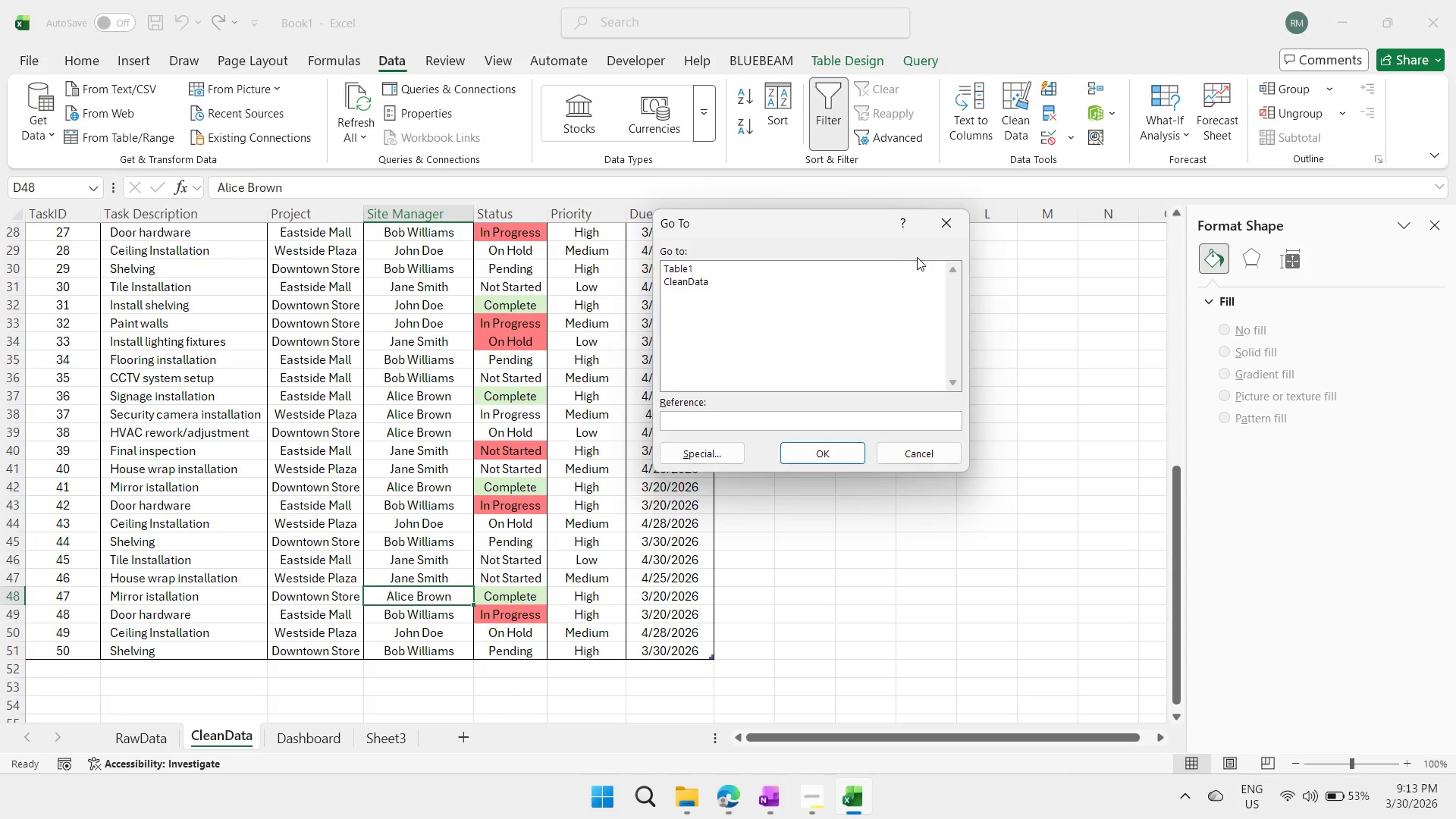 
key(Escape)
 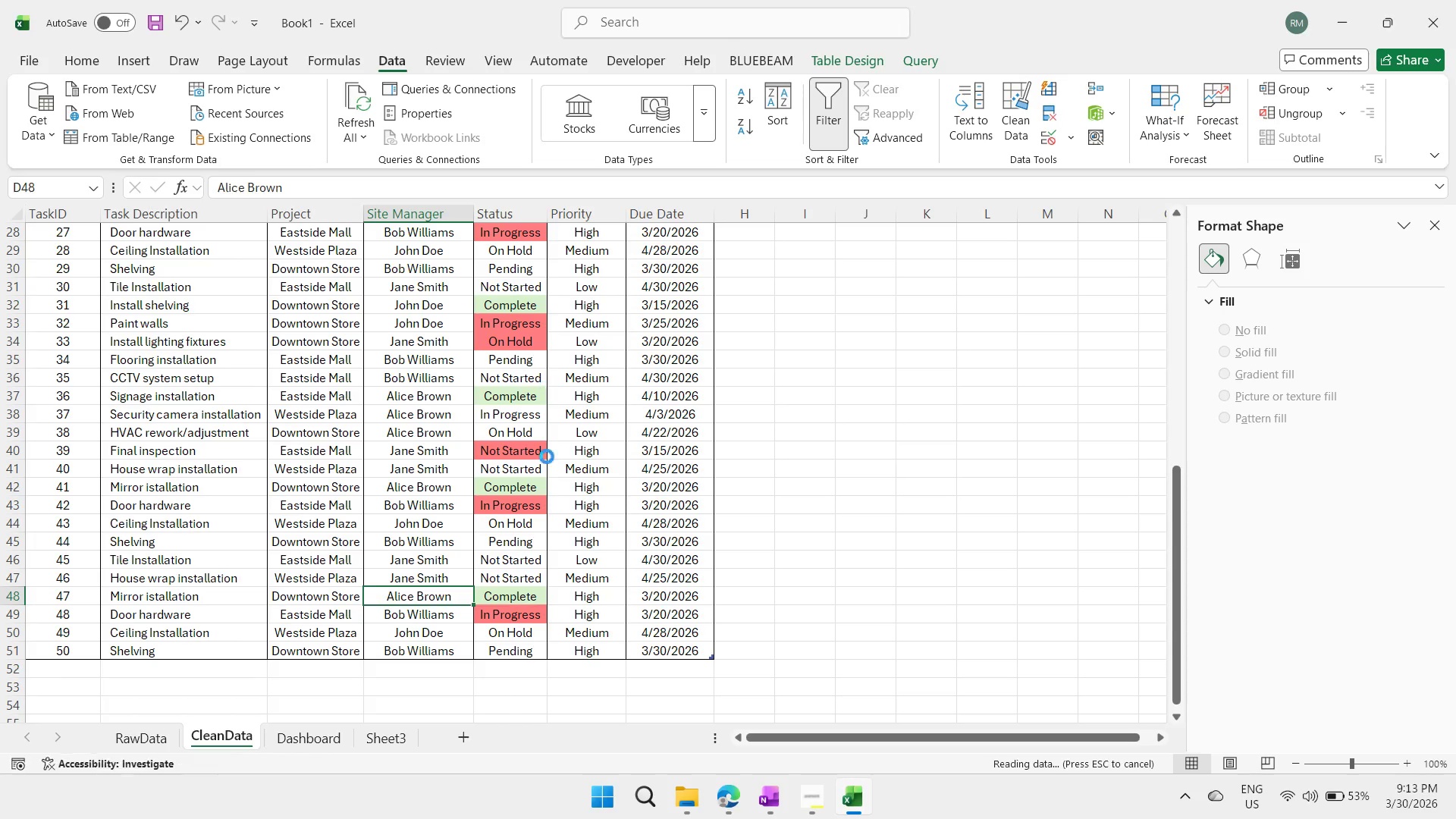 
wait(6.41)
 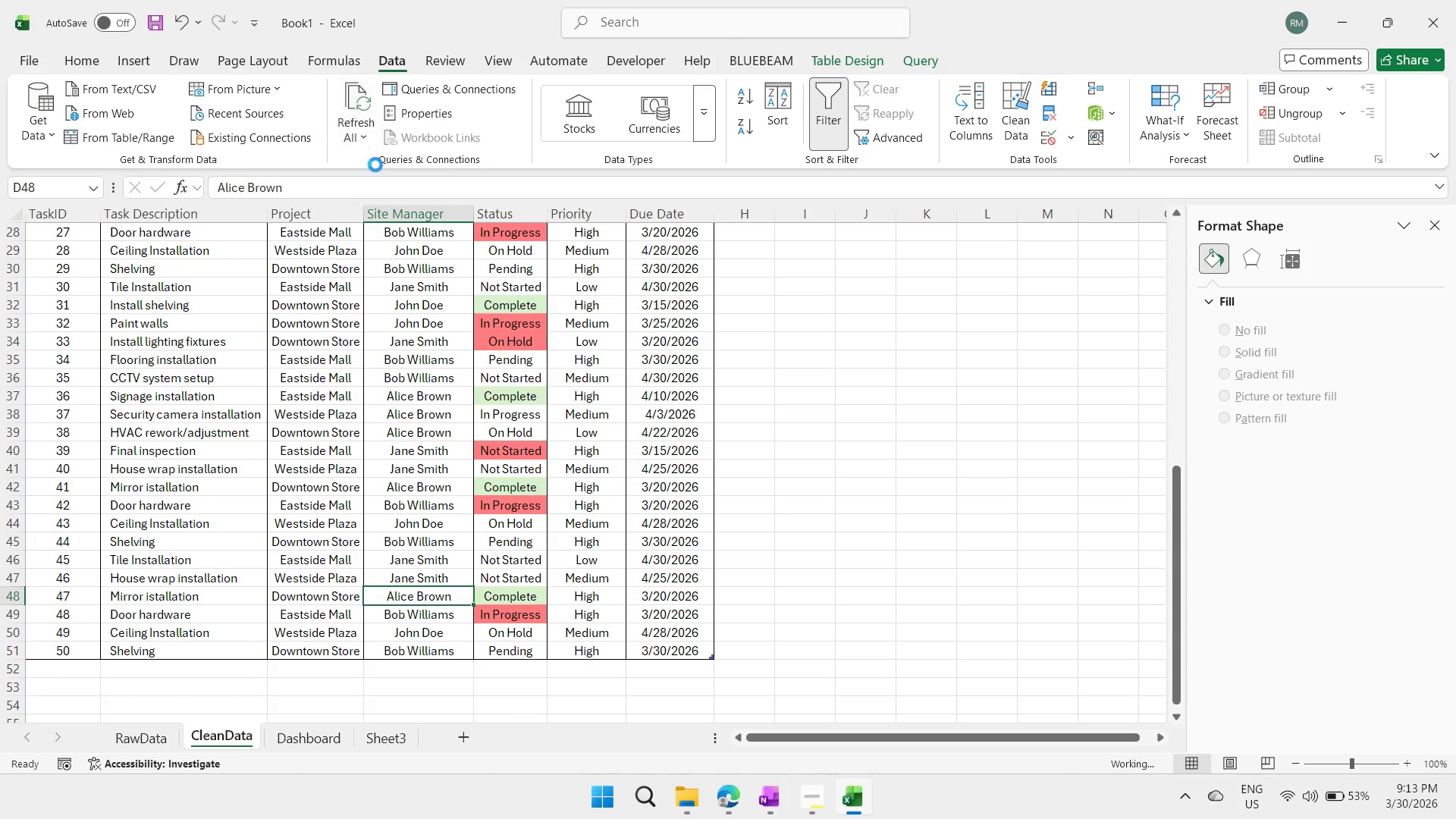 
left_click([301, 741])
 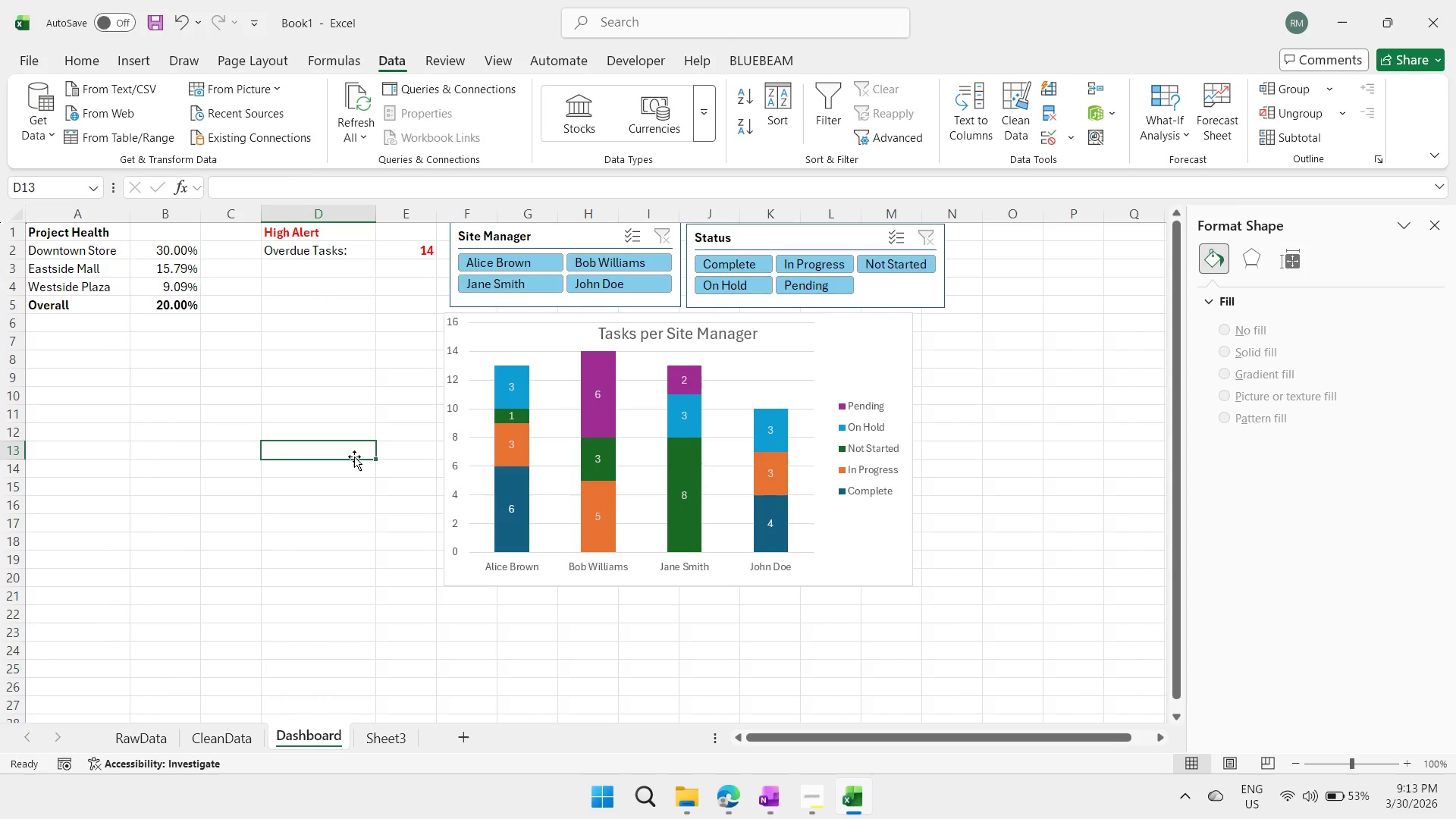 
double_click([325, 272])
 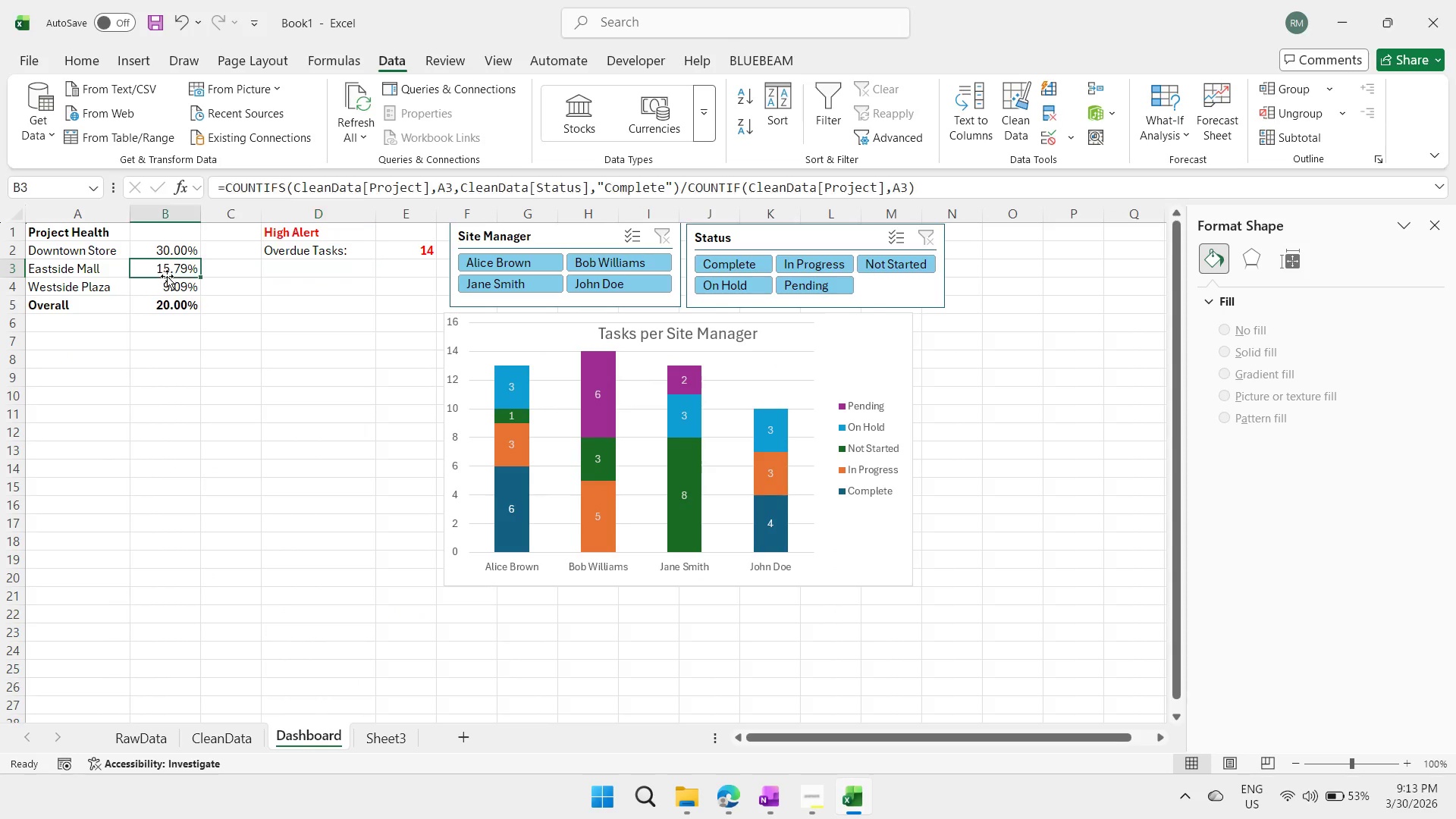 
triple_click([167, 276])
 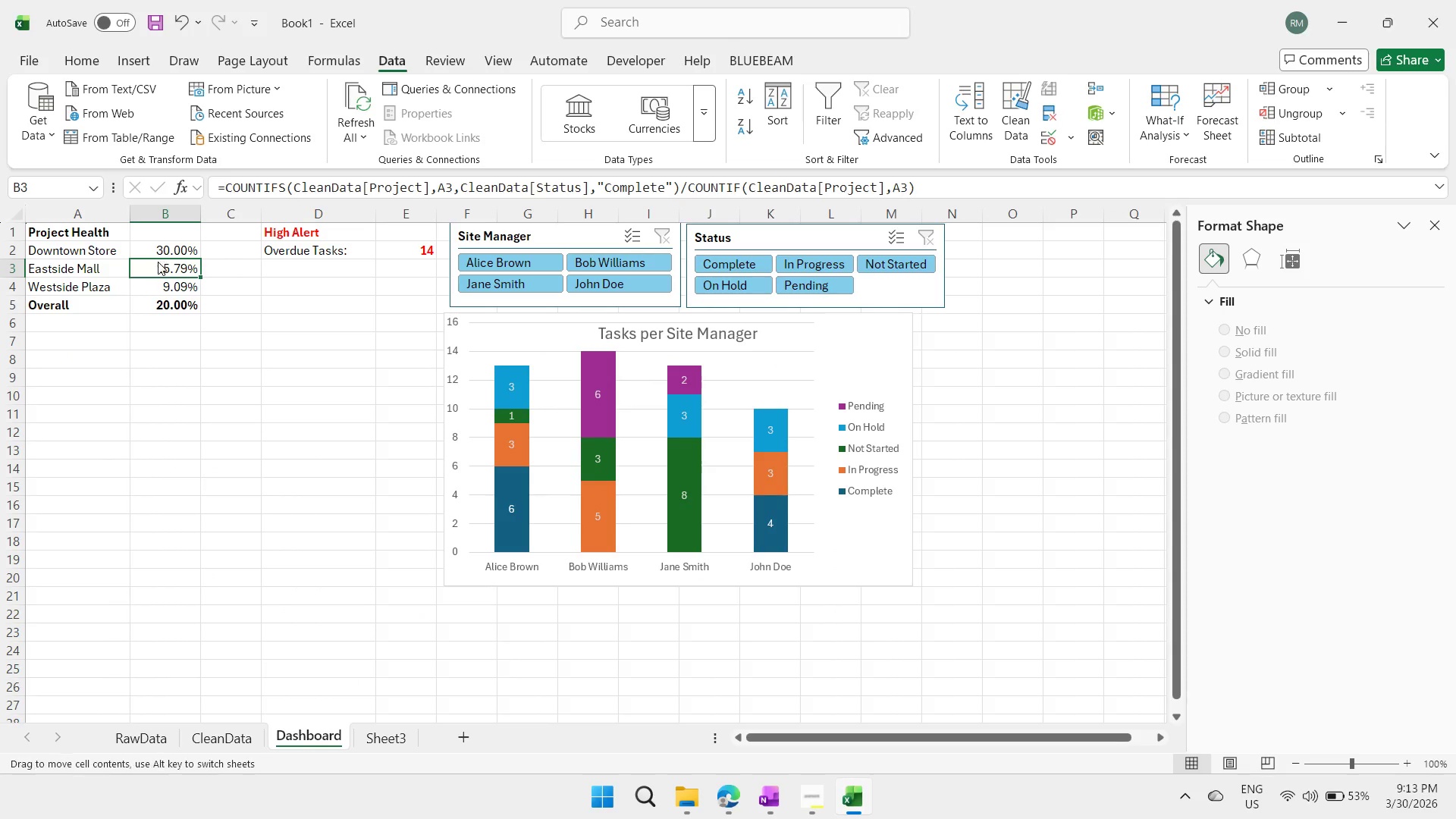 
triple_click([158, 262])
 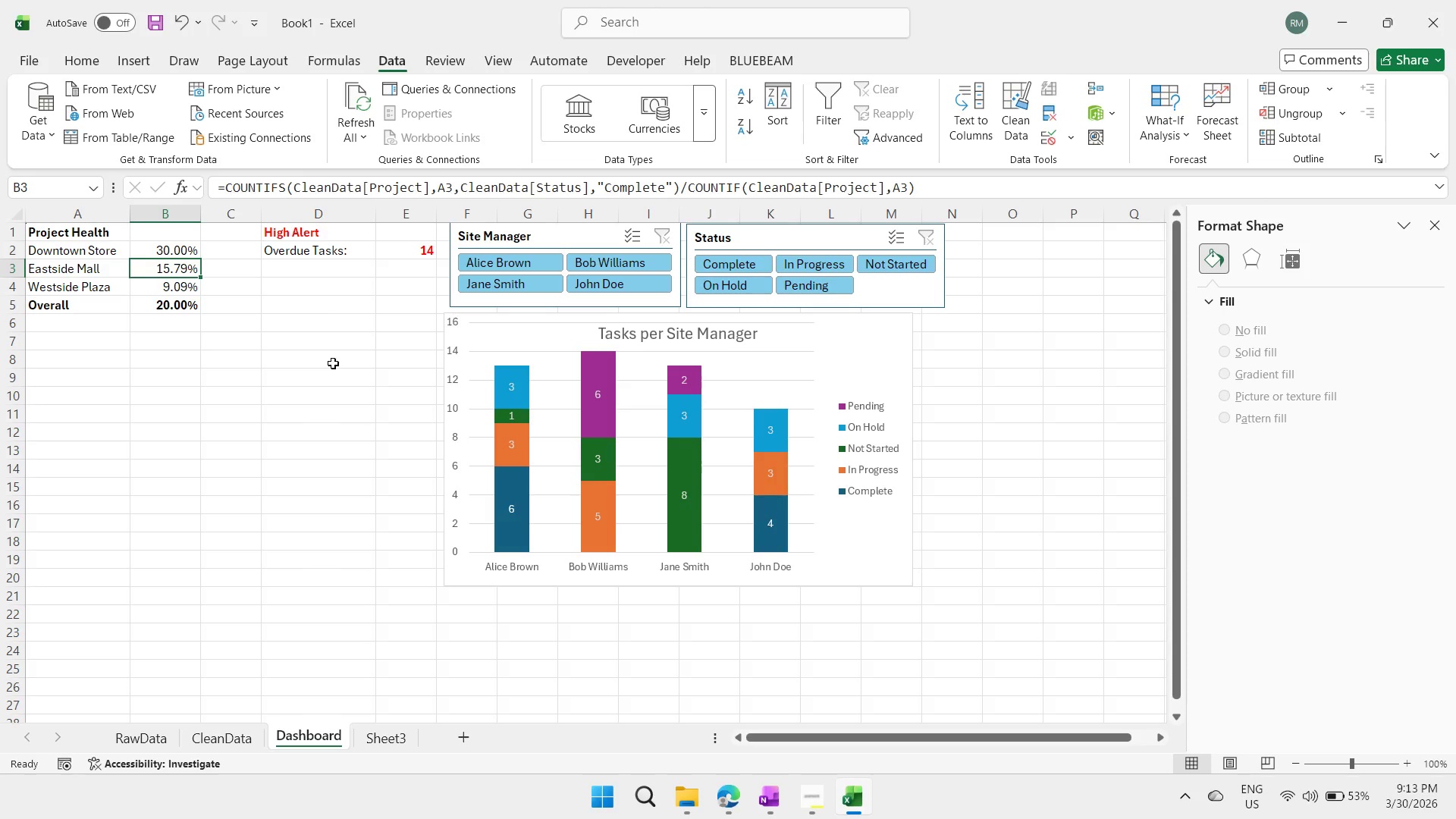 
wait(7.5)
 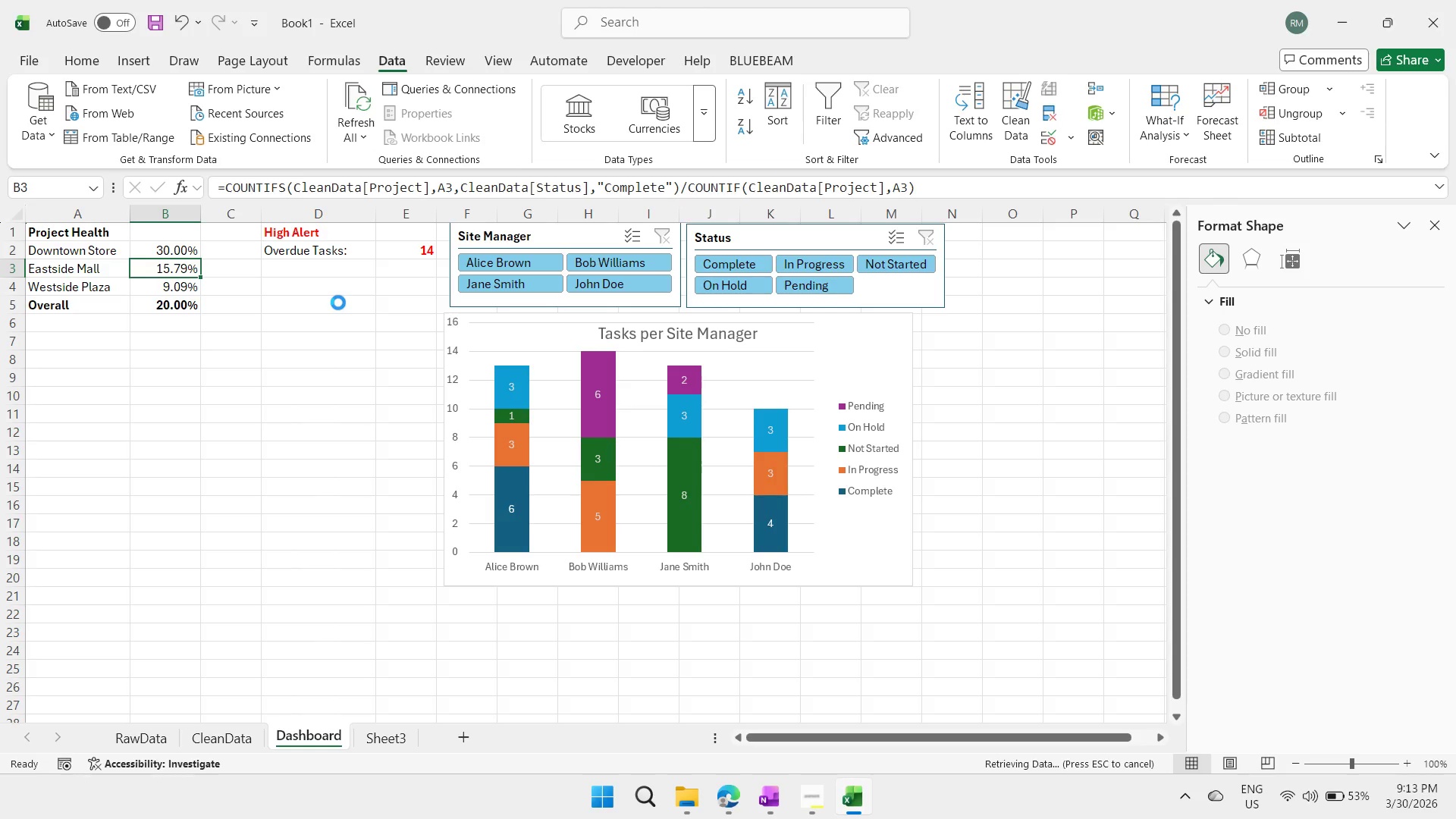 
double_click([293, 347])
 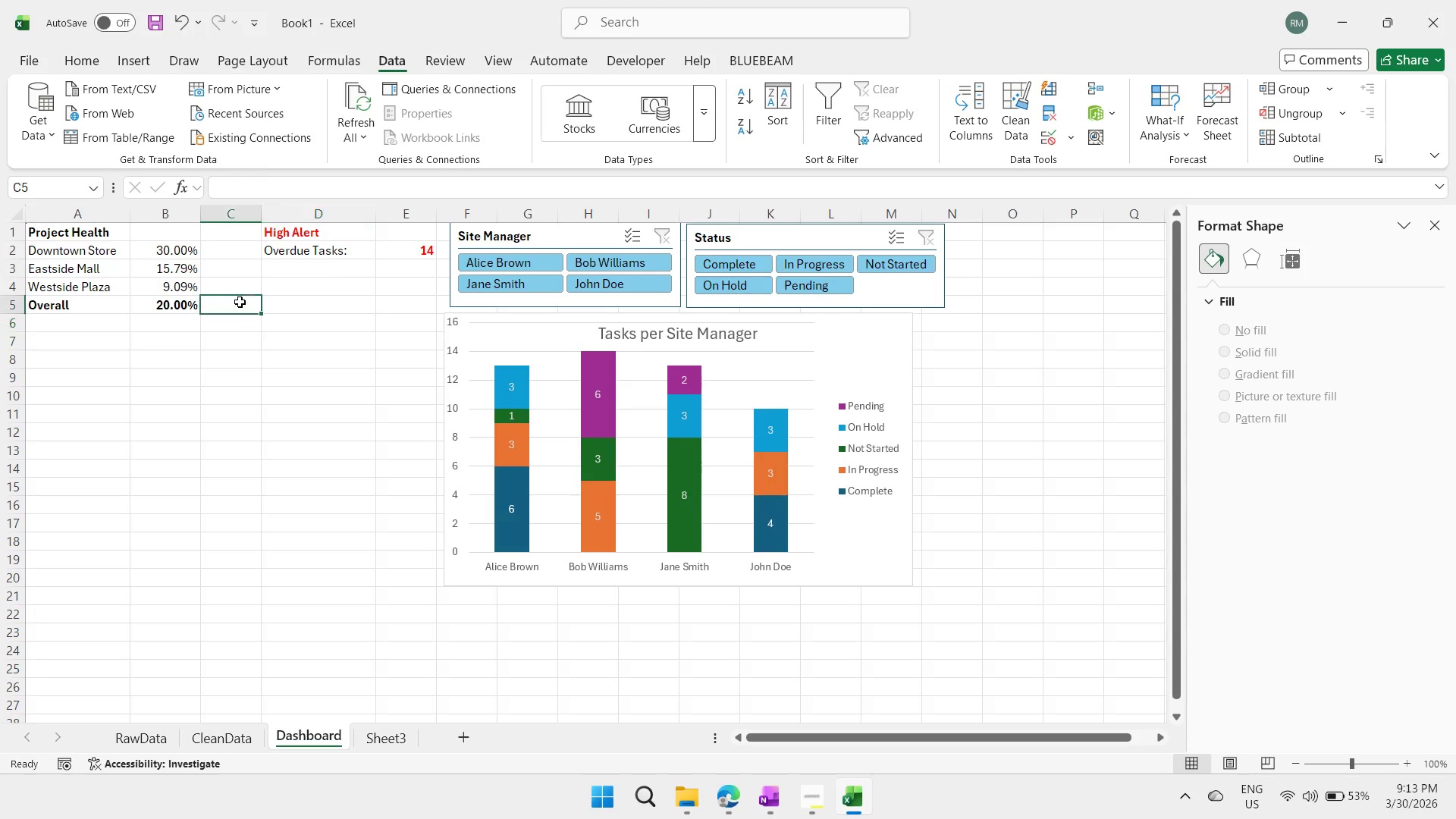 
triple_click([172, 254])
 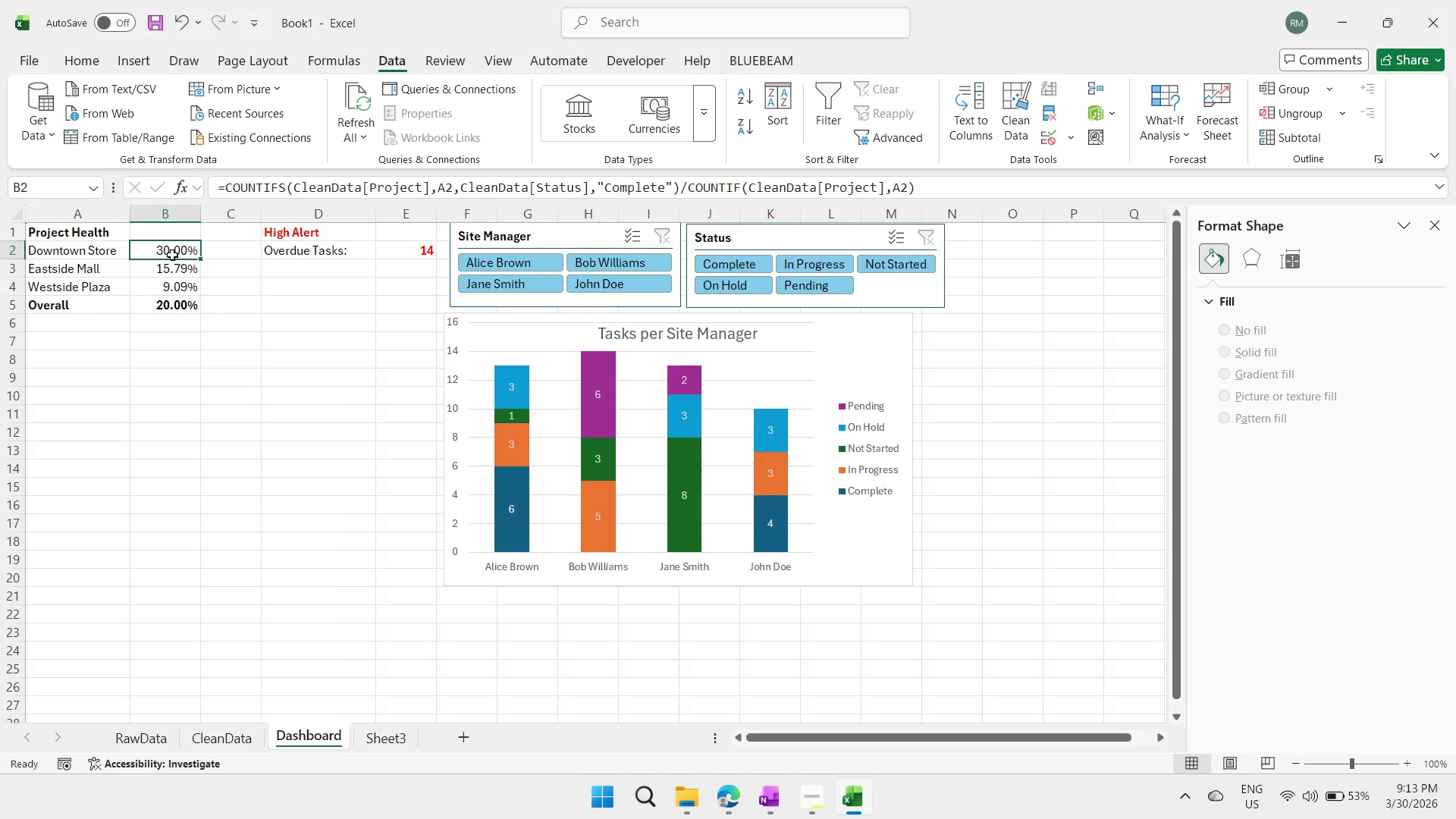 
wait(8.7)
 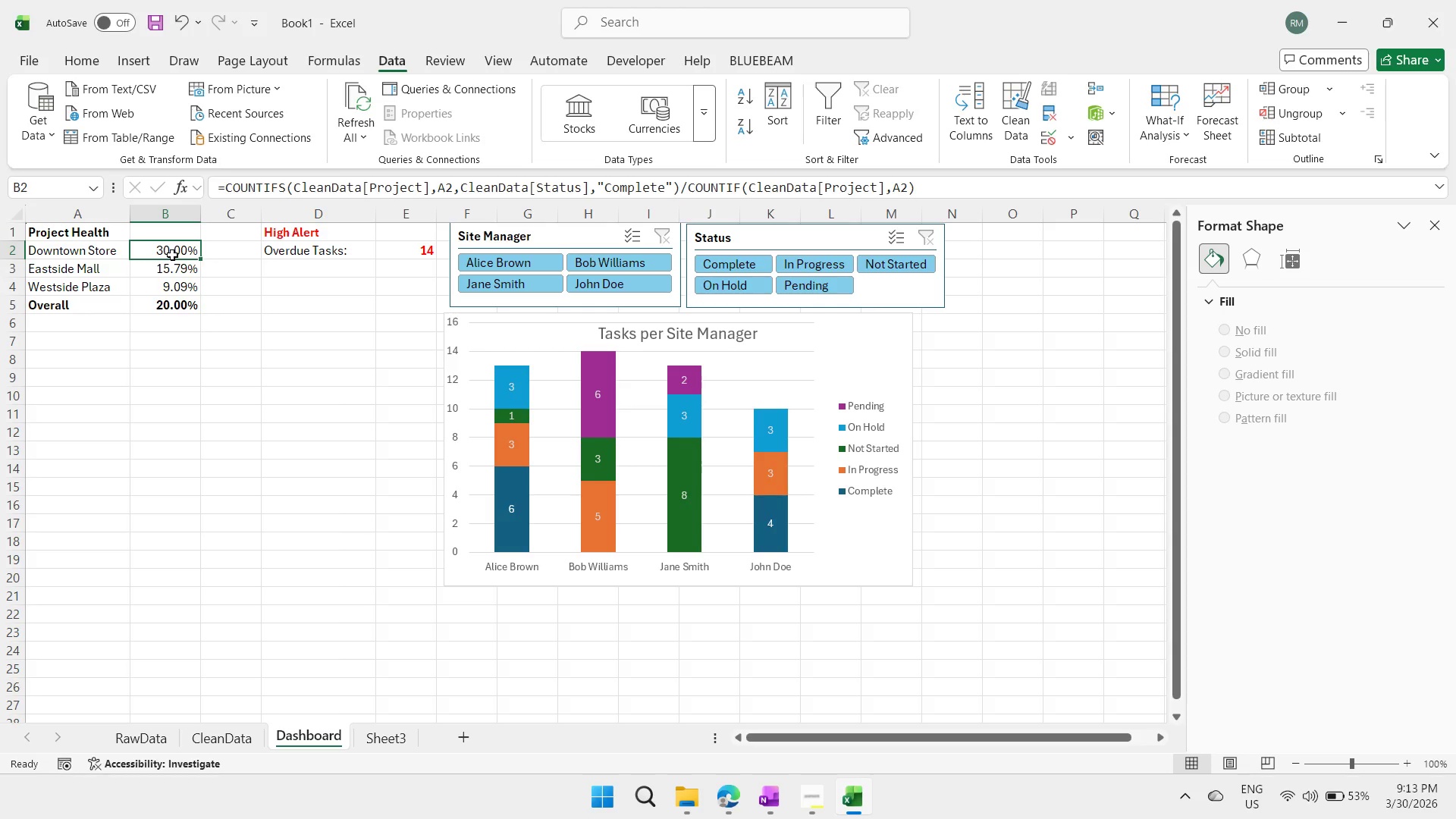 
left_click([170, 267])
 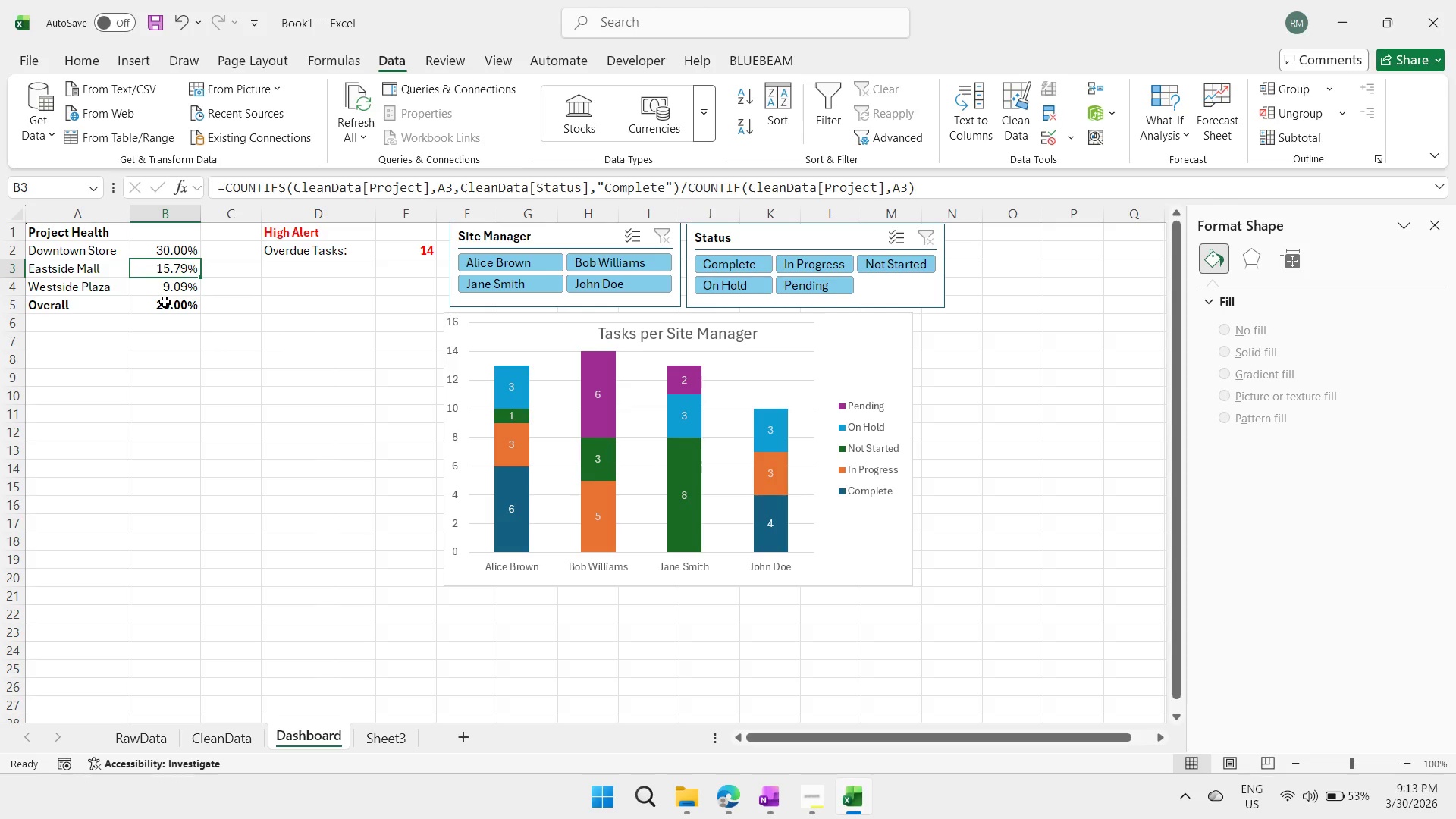 
left_click([165, 302])
 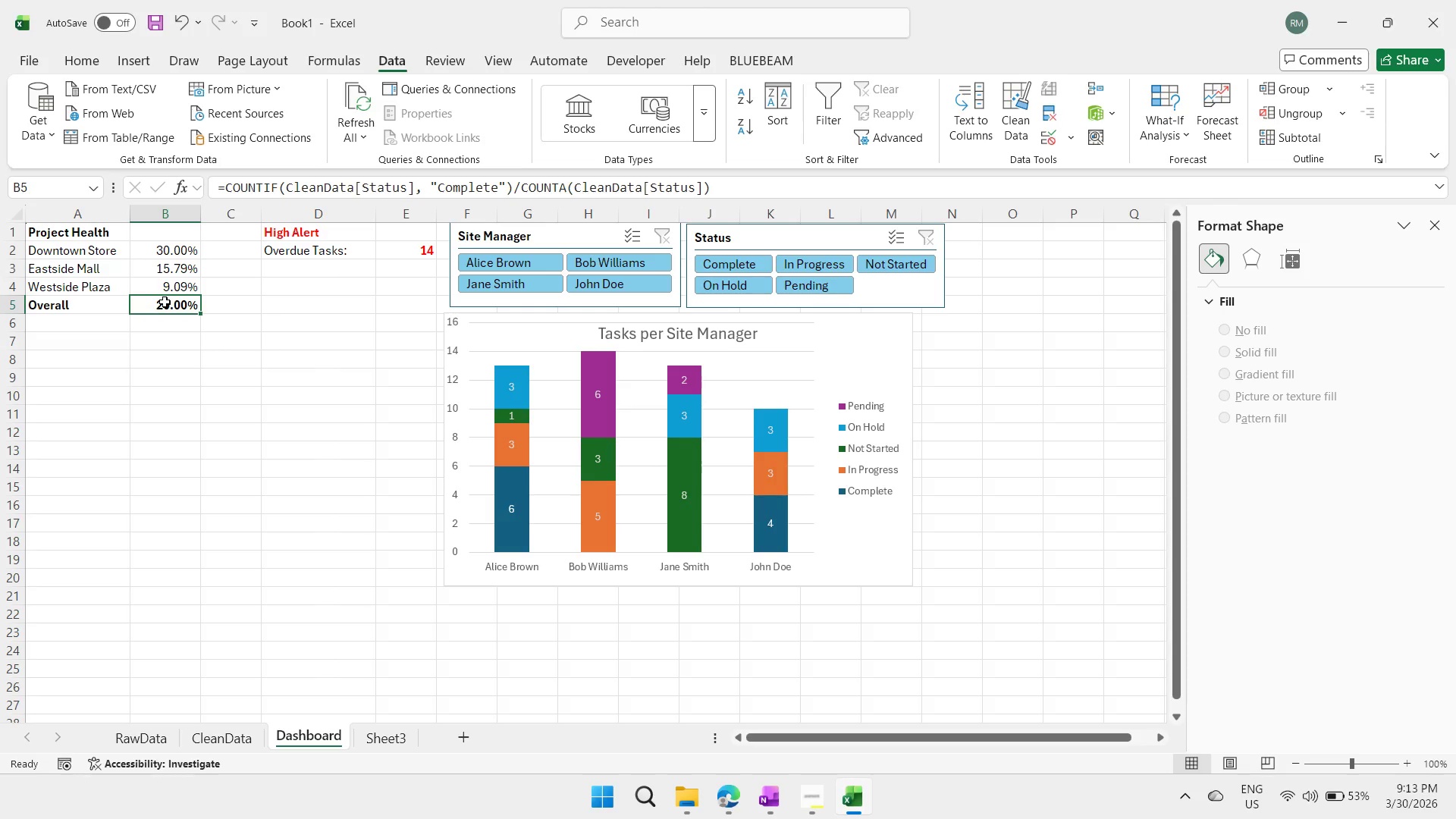 
left_click([168, 293])
 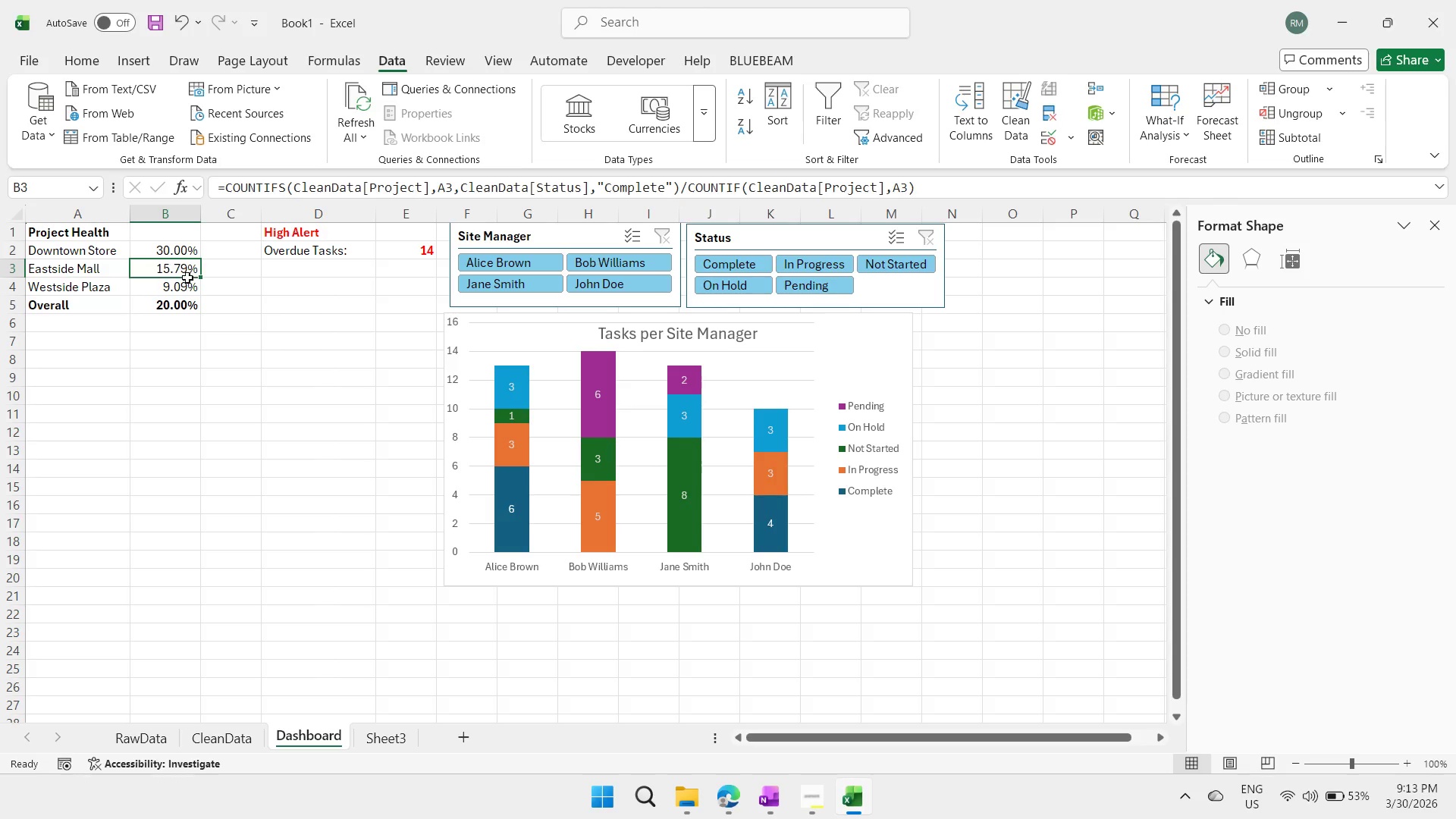 
double_click([173, 271])
 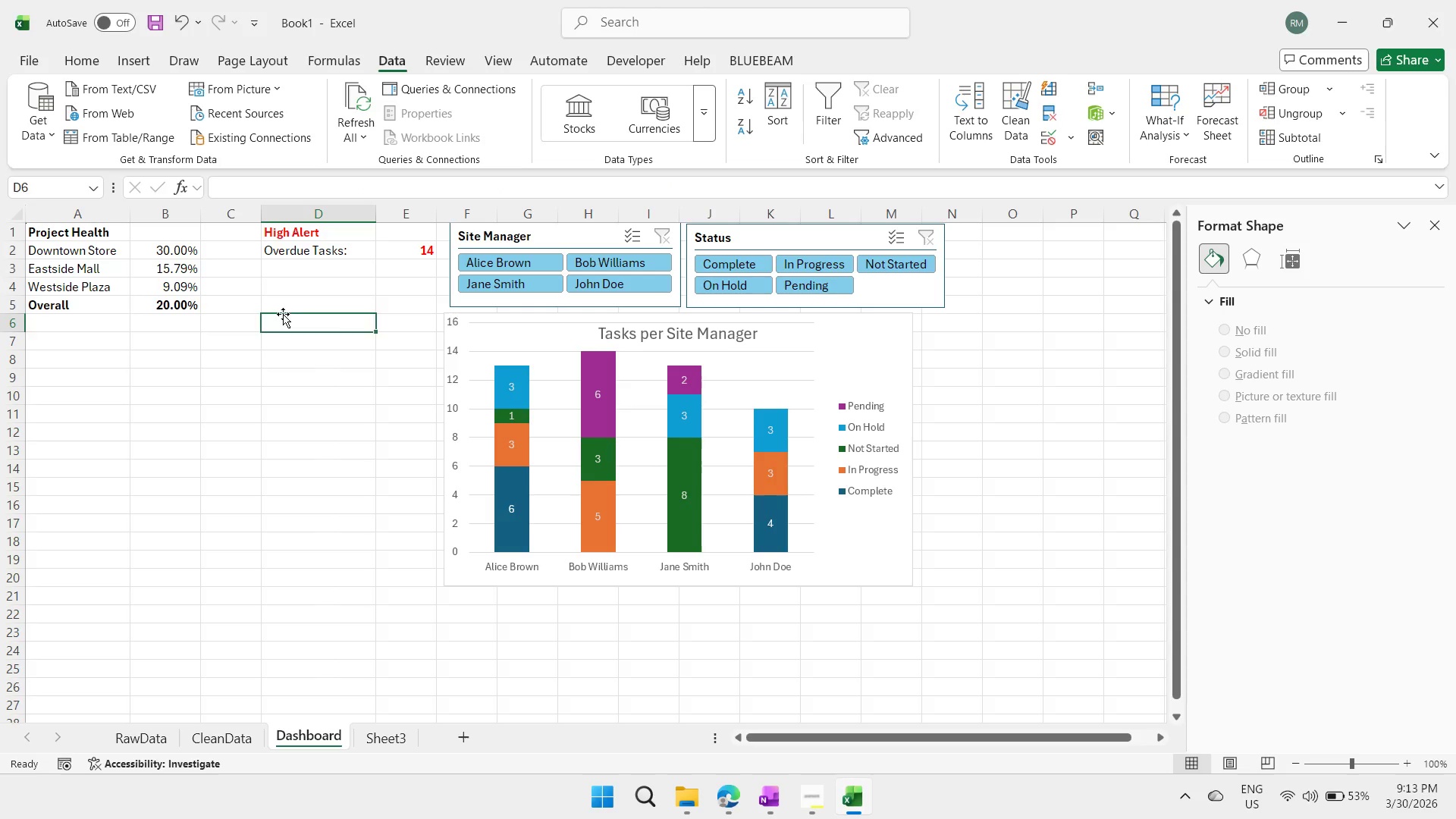 
triple_click([275, 331])
 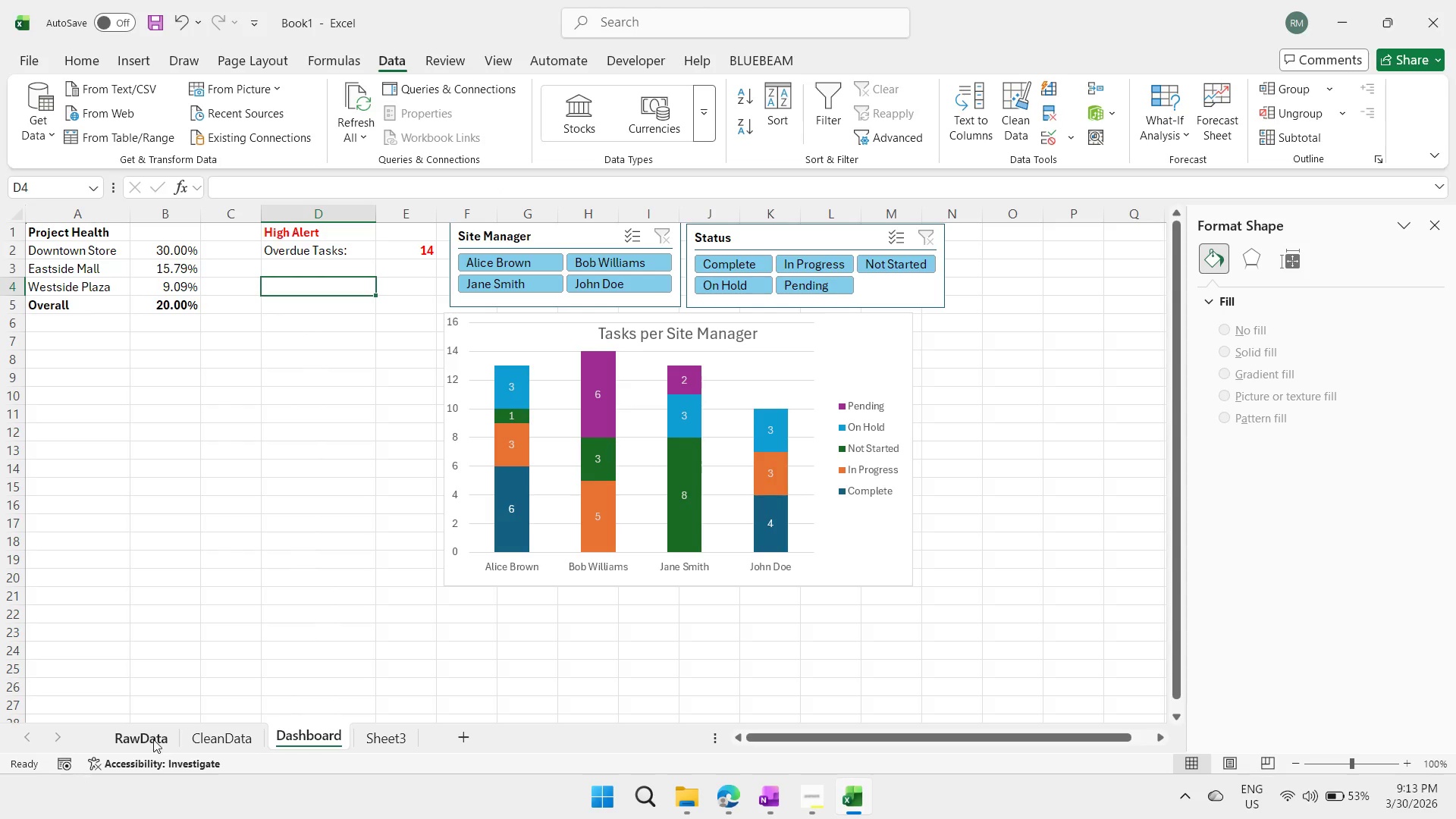 
left_click([153, 739])
 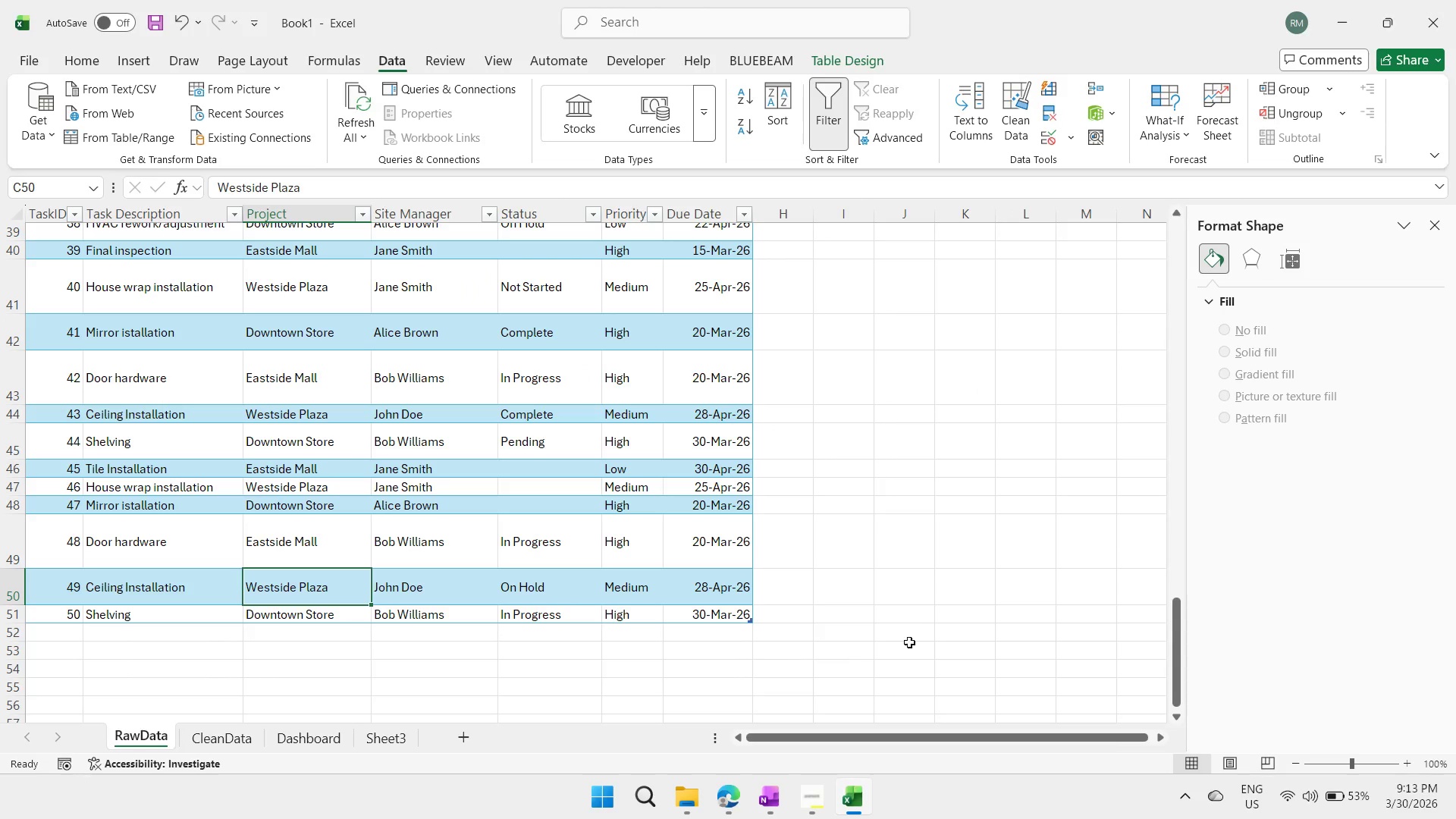 
left_click([918, 633])
 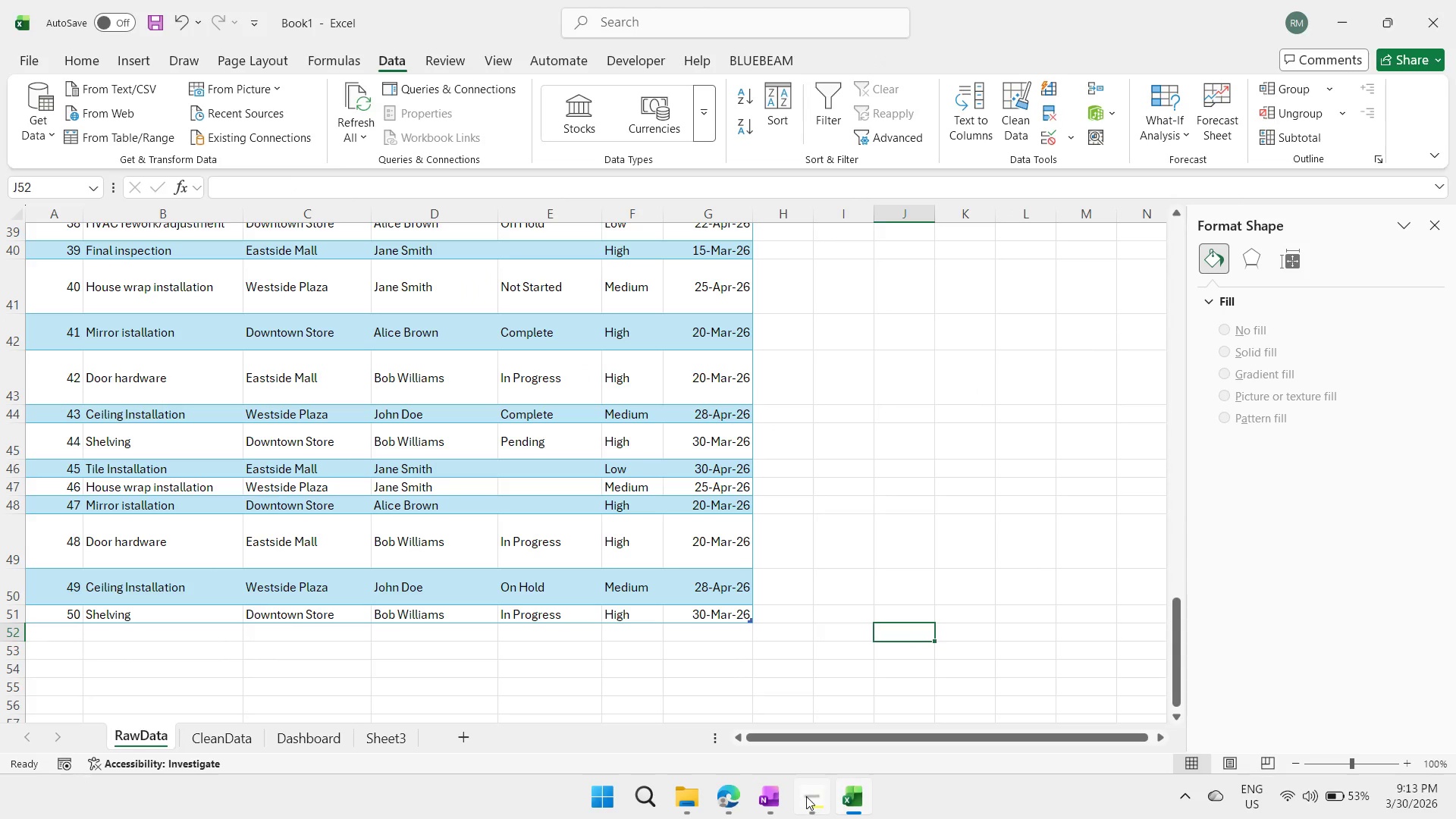 
left_click([807, 798])